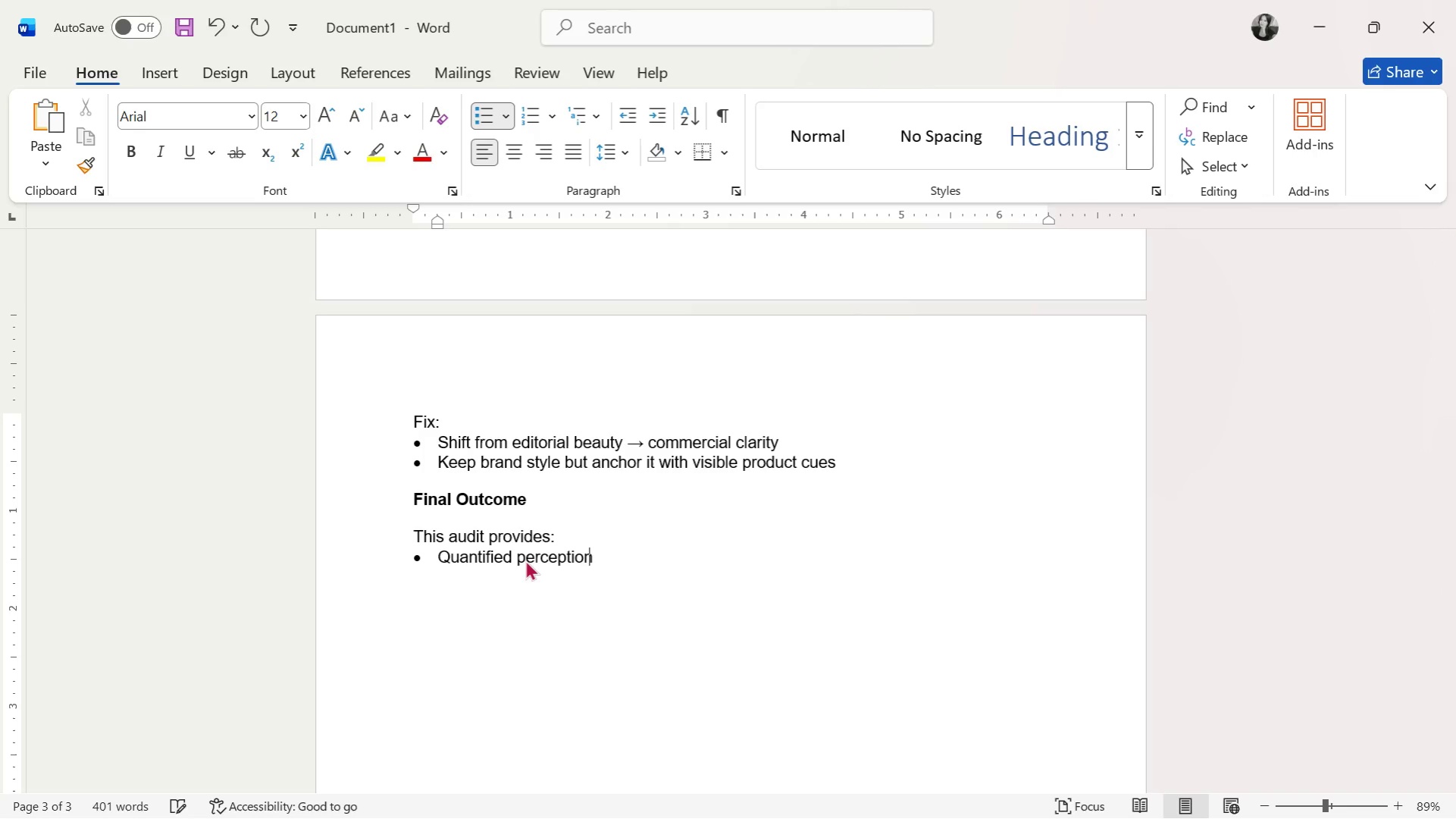 
key(Control+Space)
 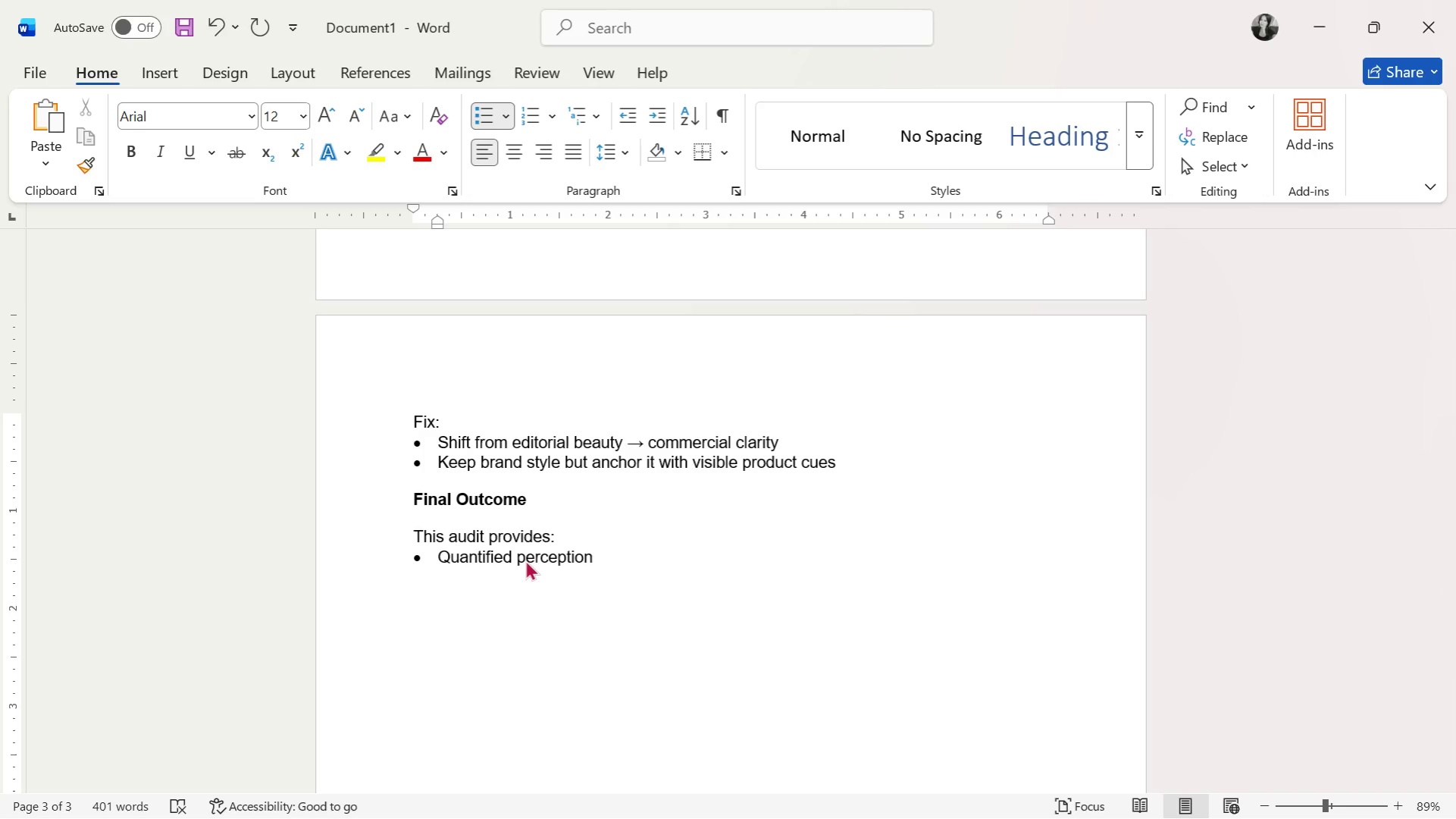 
key(Control+G)
 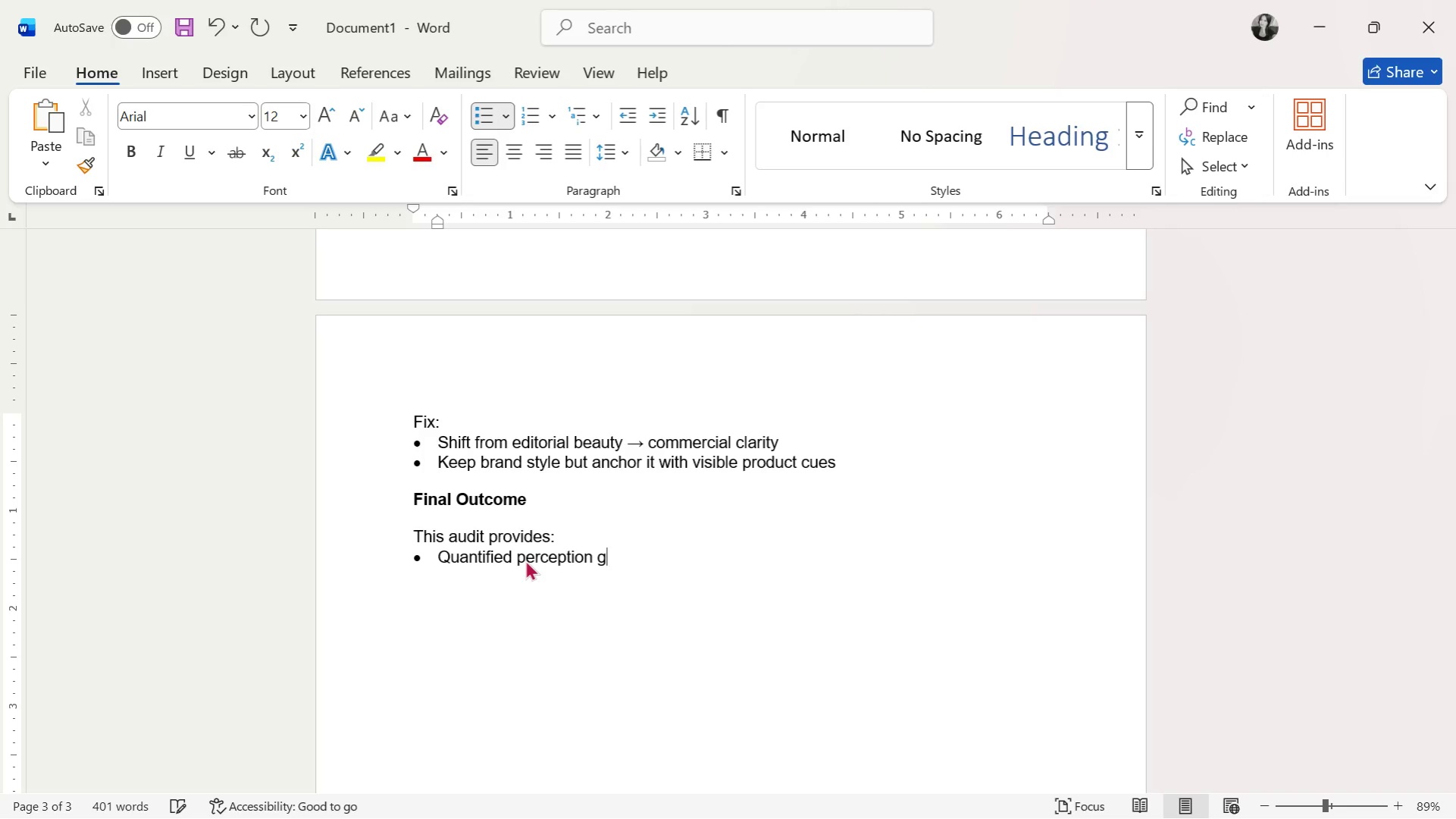 
key(Control+A)
 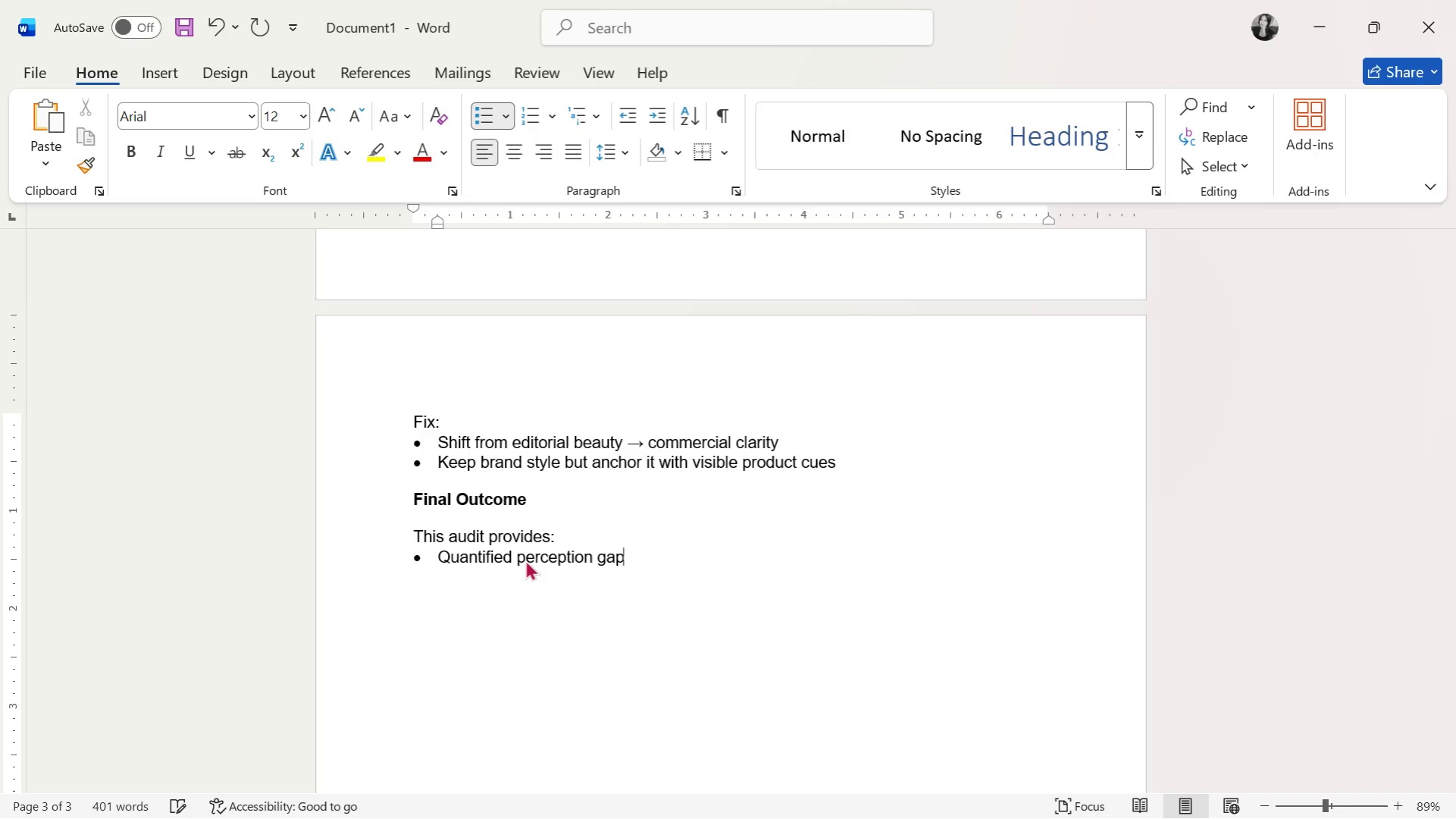 
key(Control+P)
 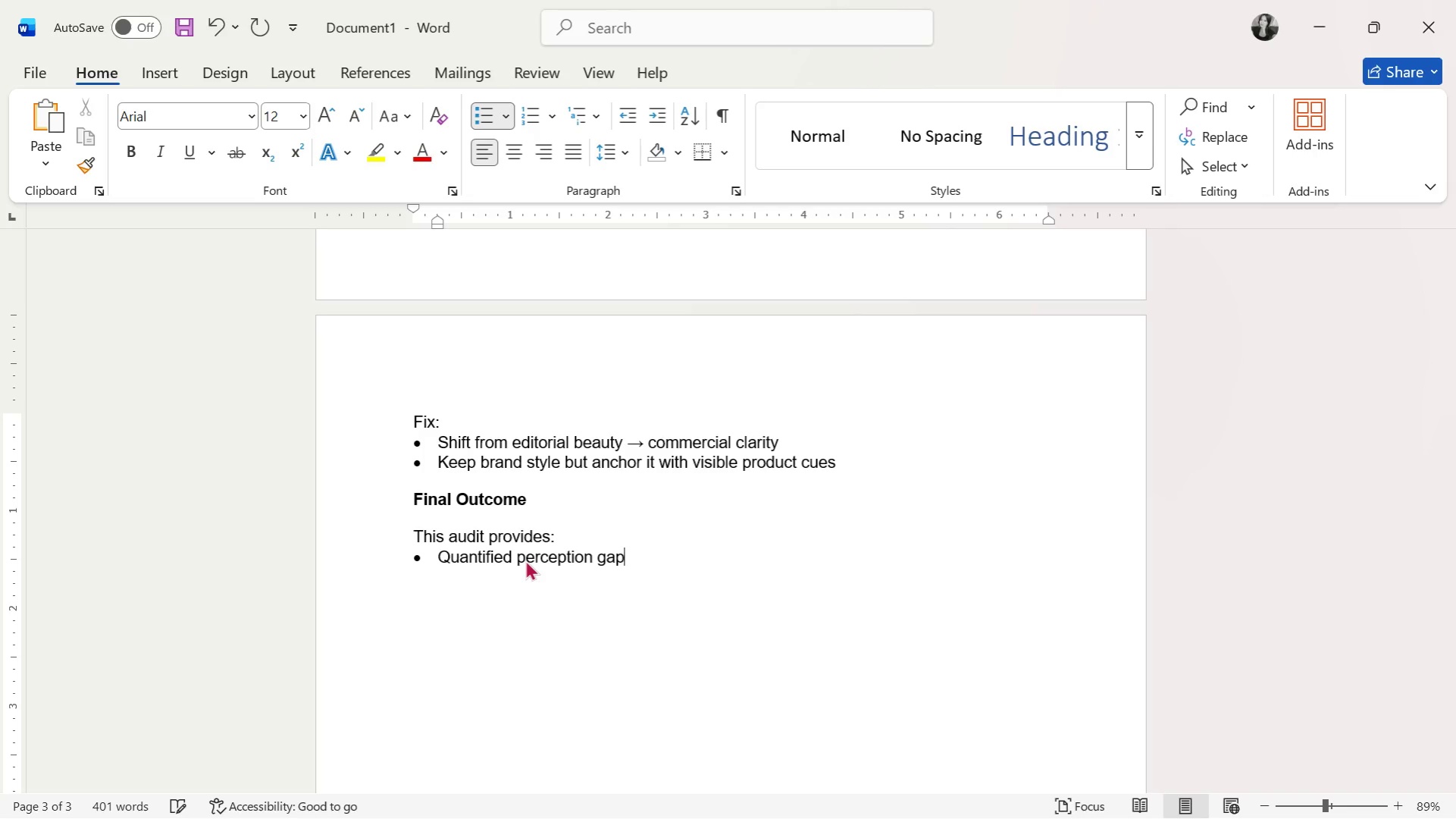 
key(Control+S)
 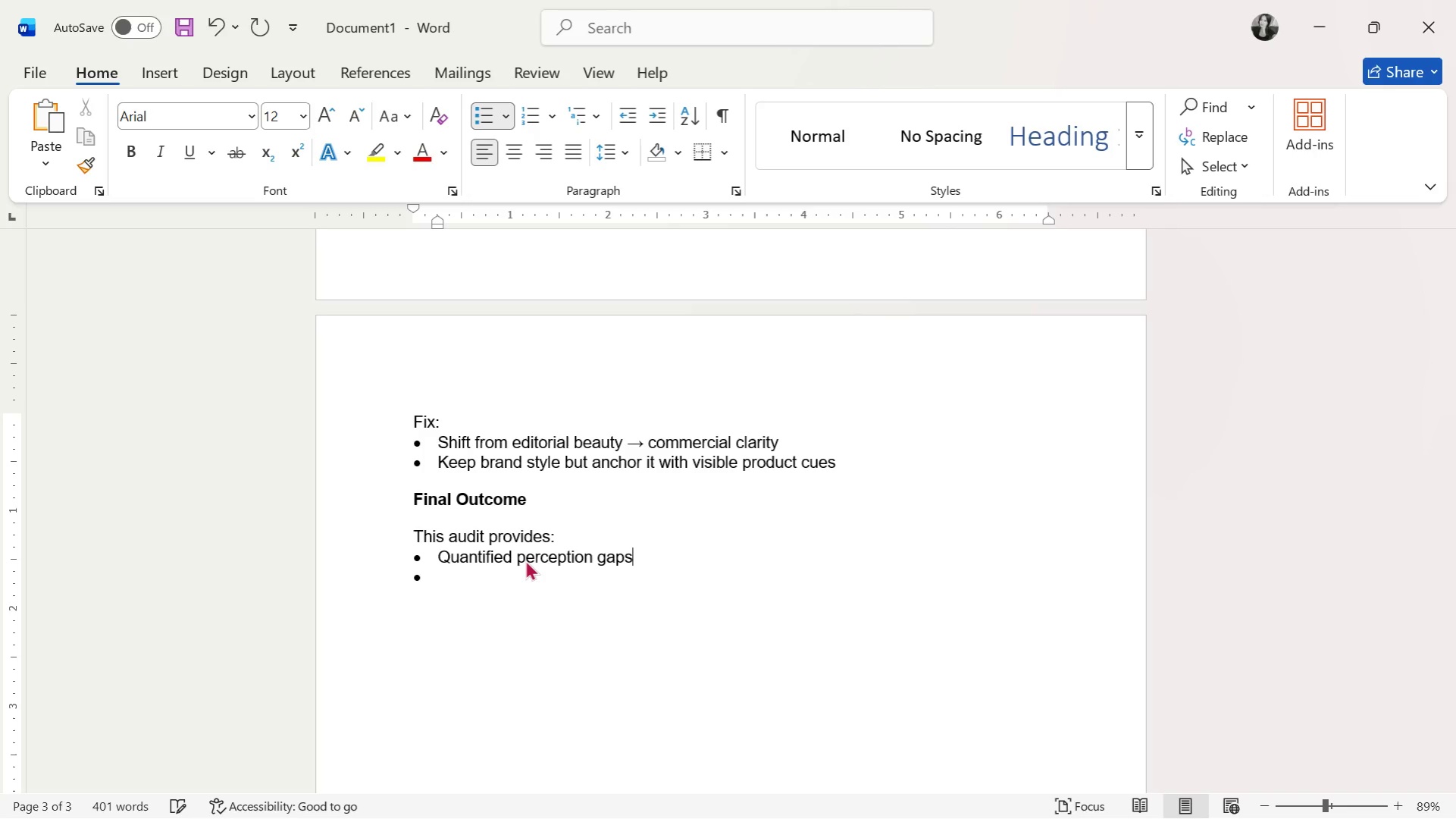 
key(Control+Enter)
 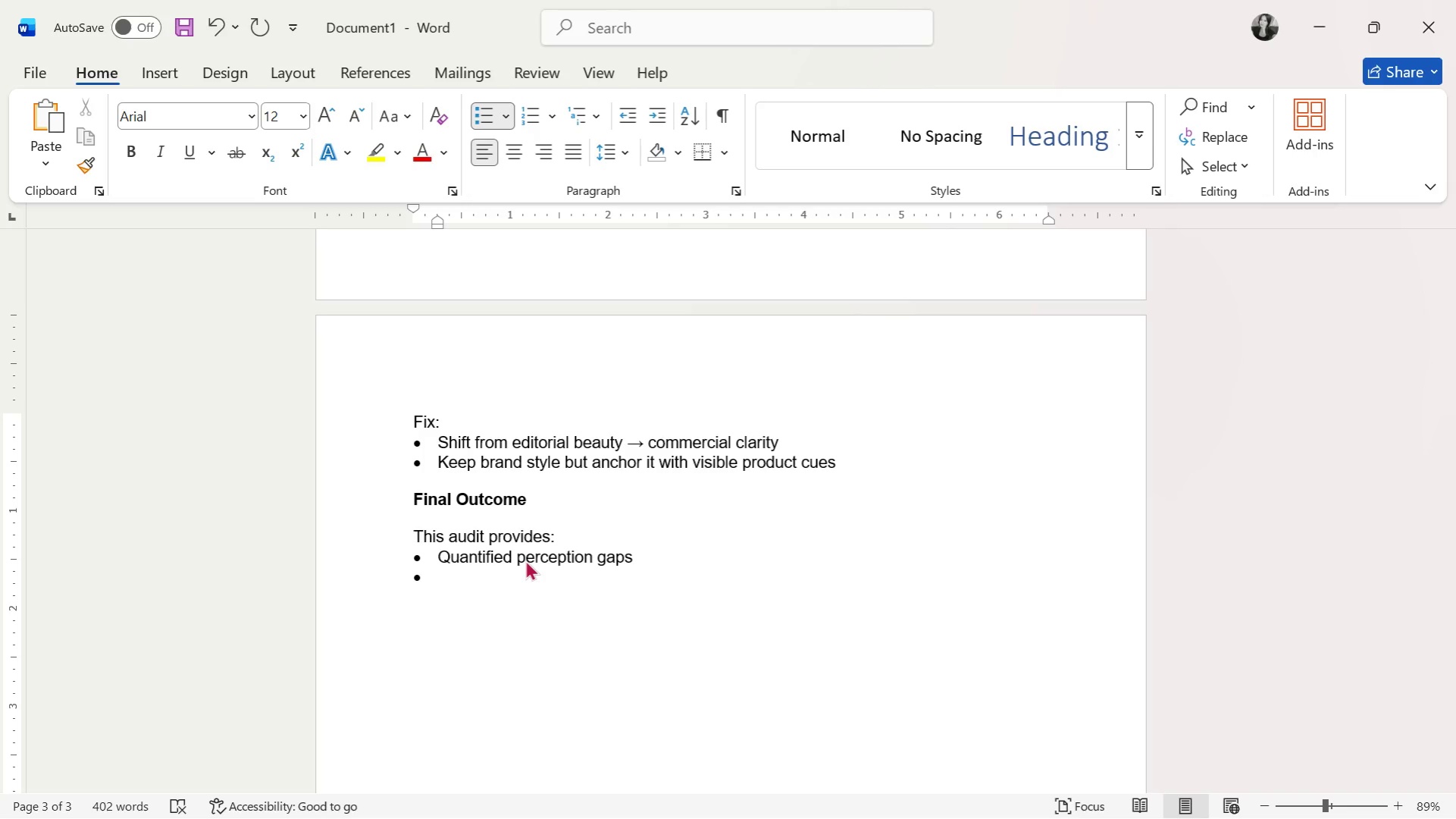 
key(Control+Shift+ShiftLeft)
 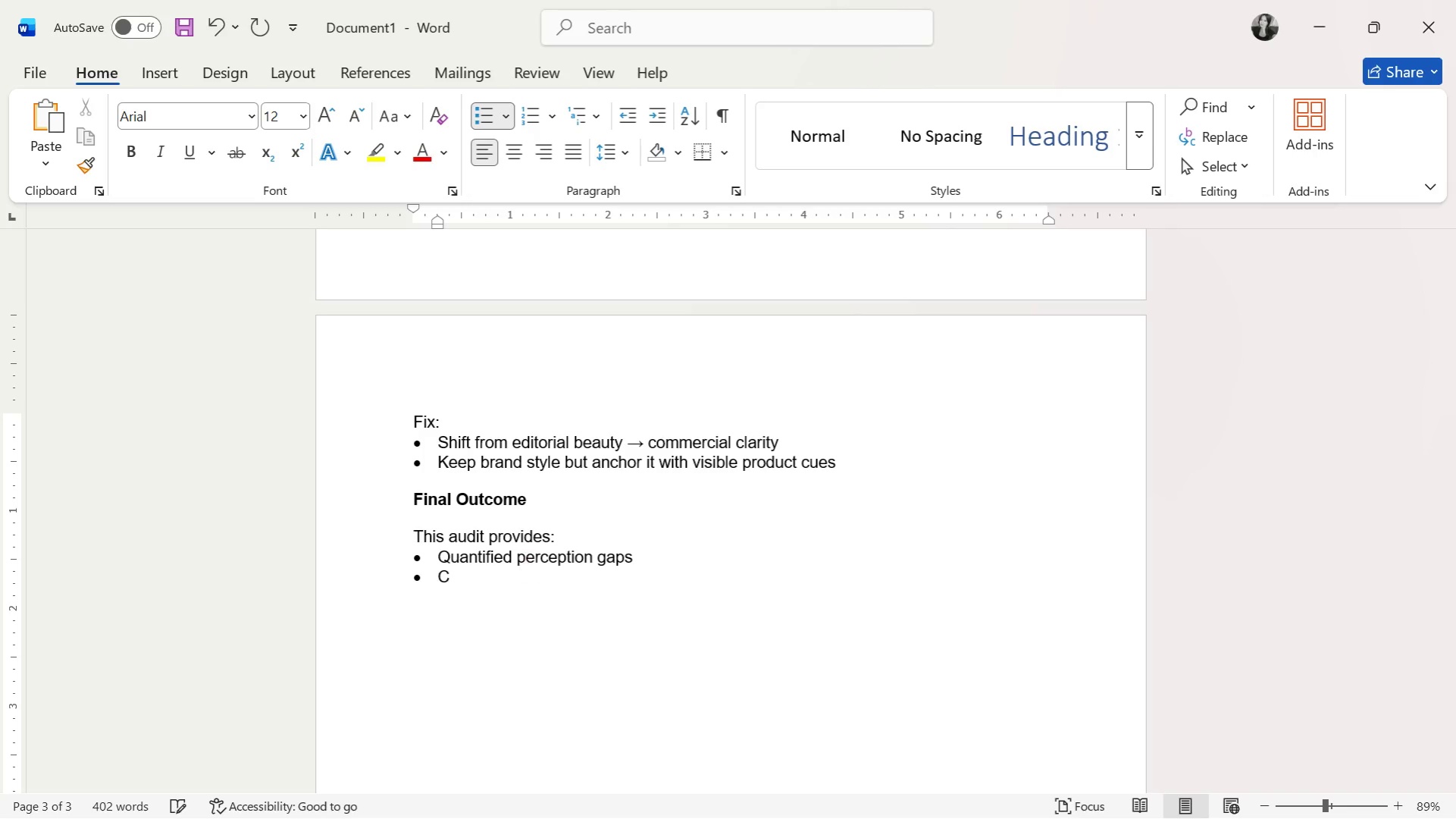 
key(Control+Shift+C)
 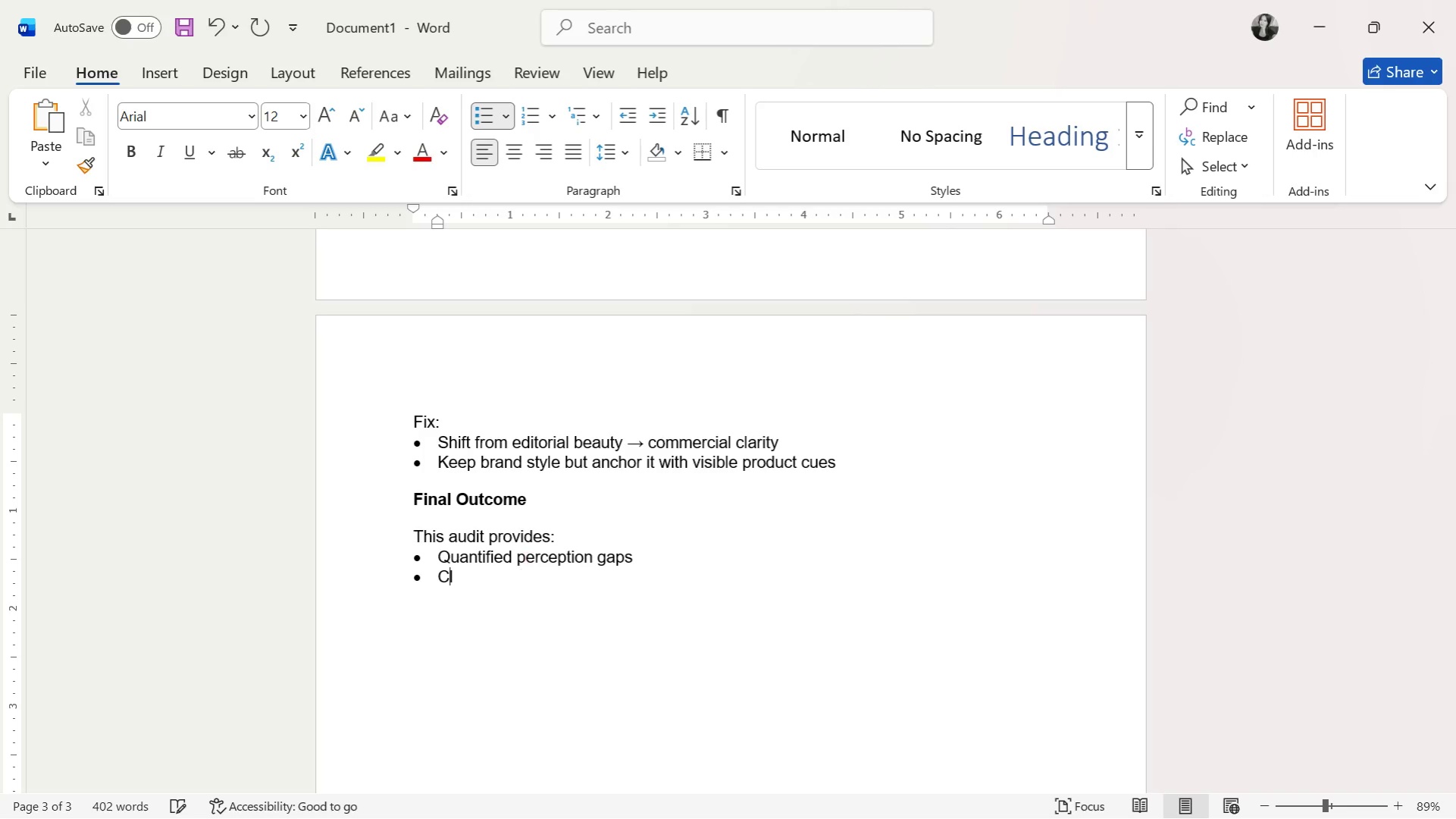 
key(Control+L)
 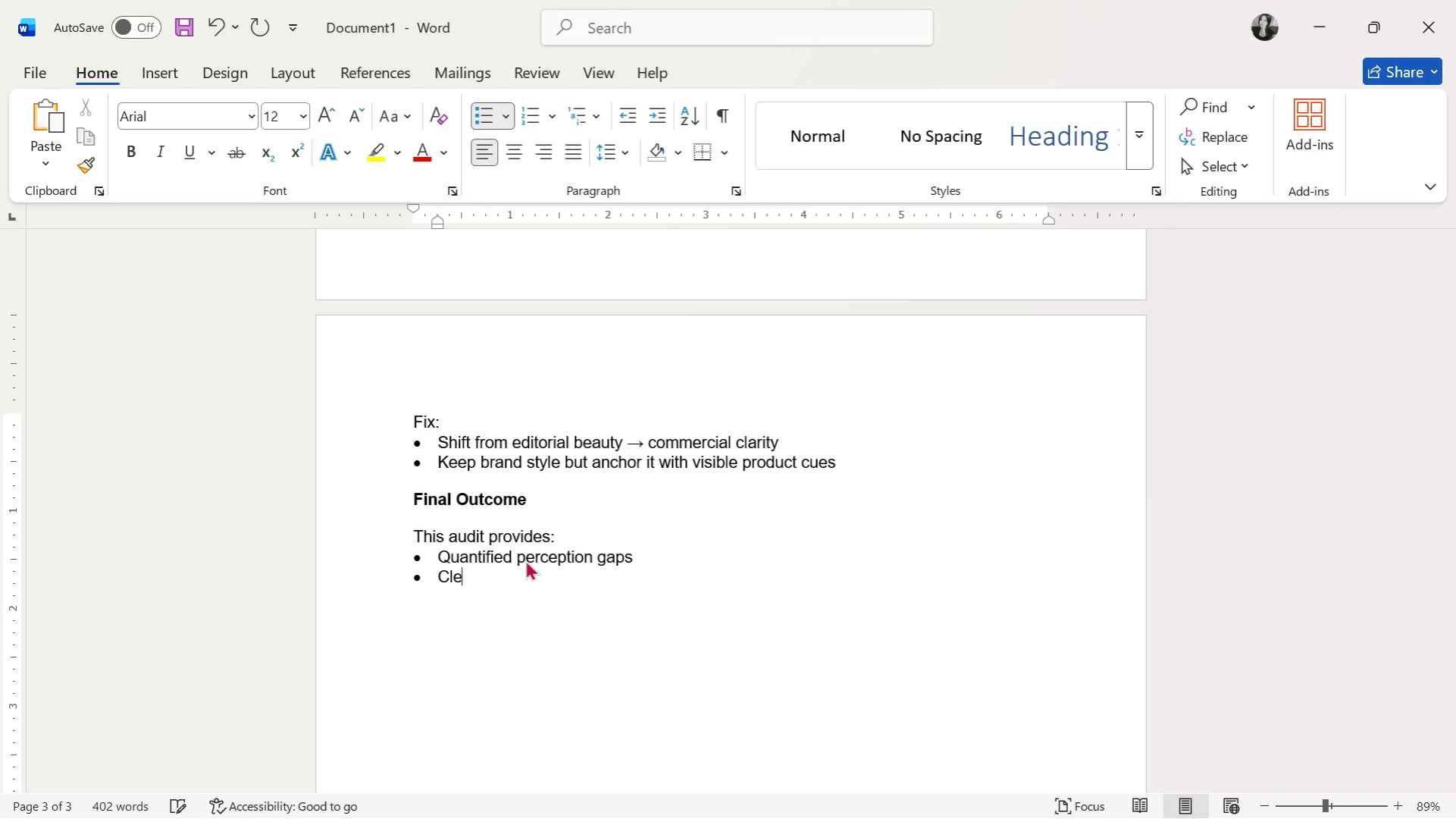 
key(Control+E)
 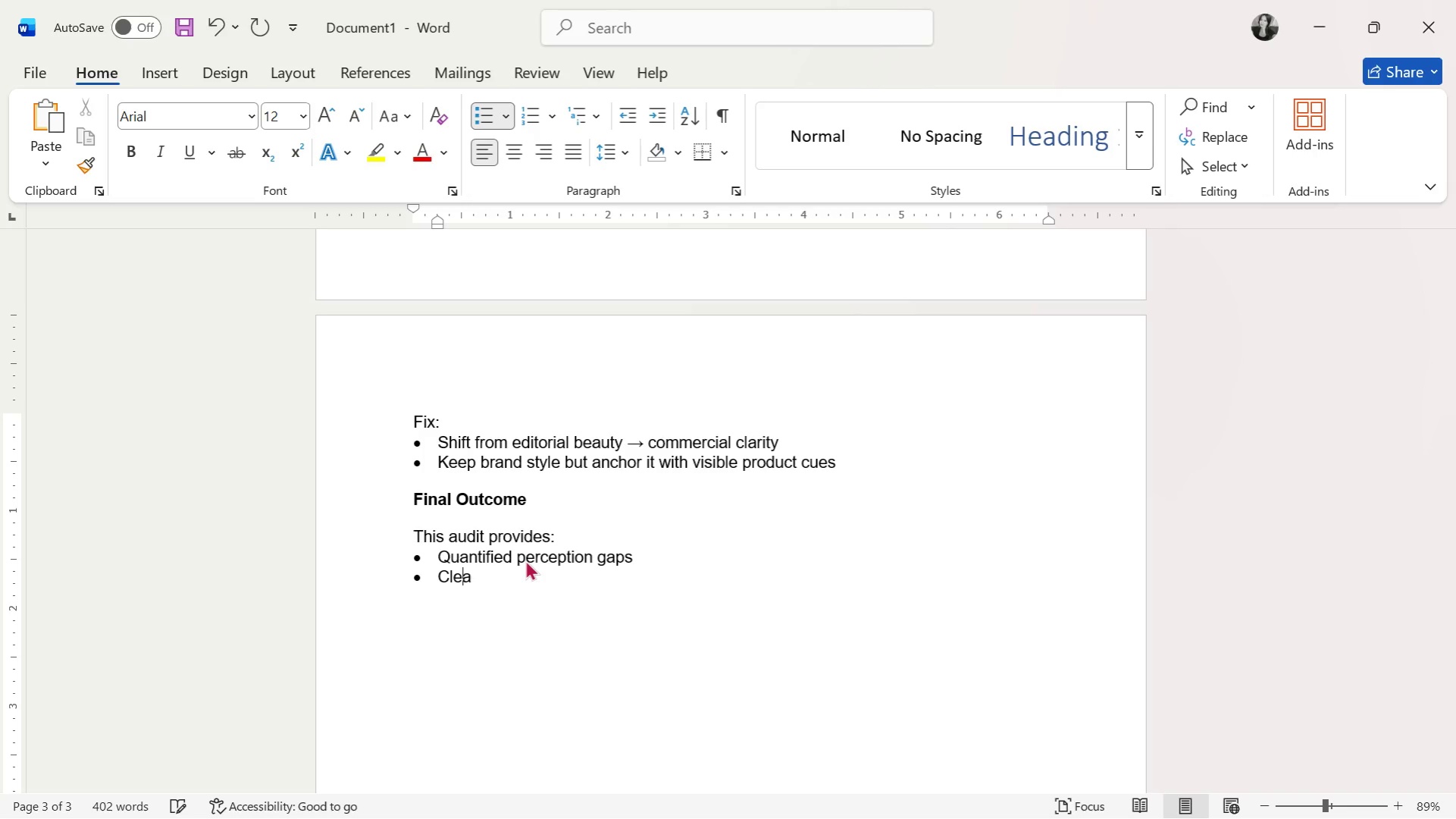 
key(Control+A)
 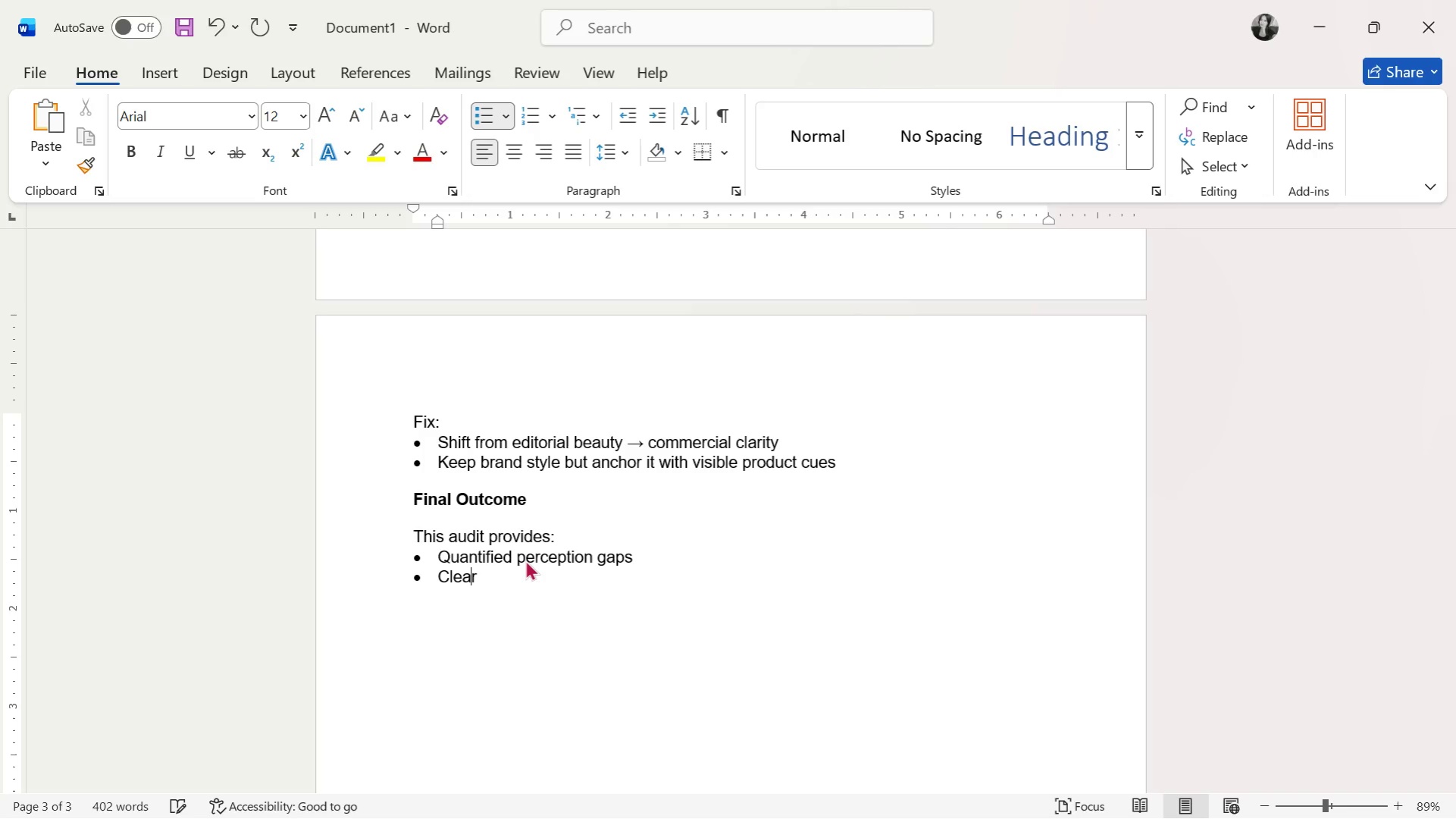 
key(Control+R)
 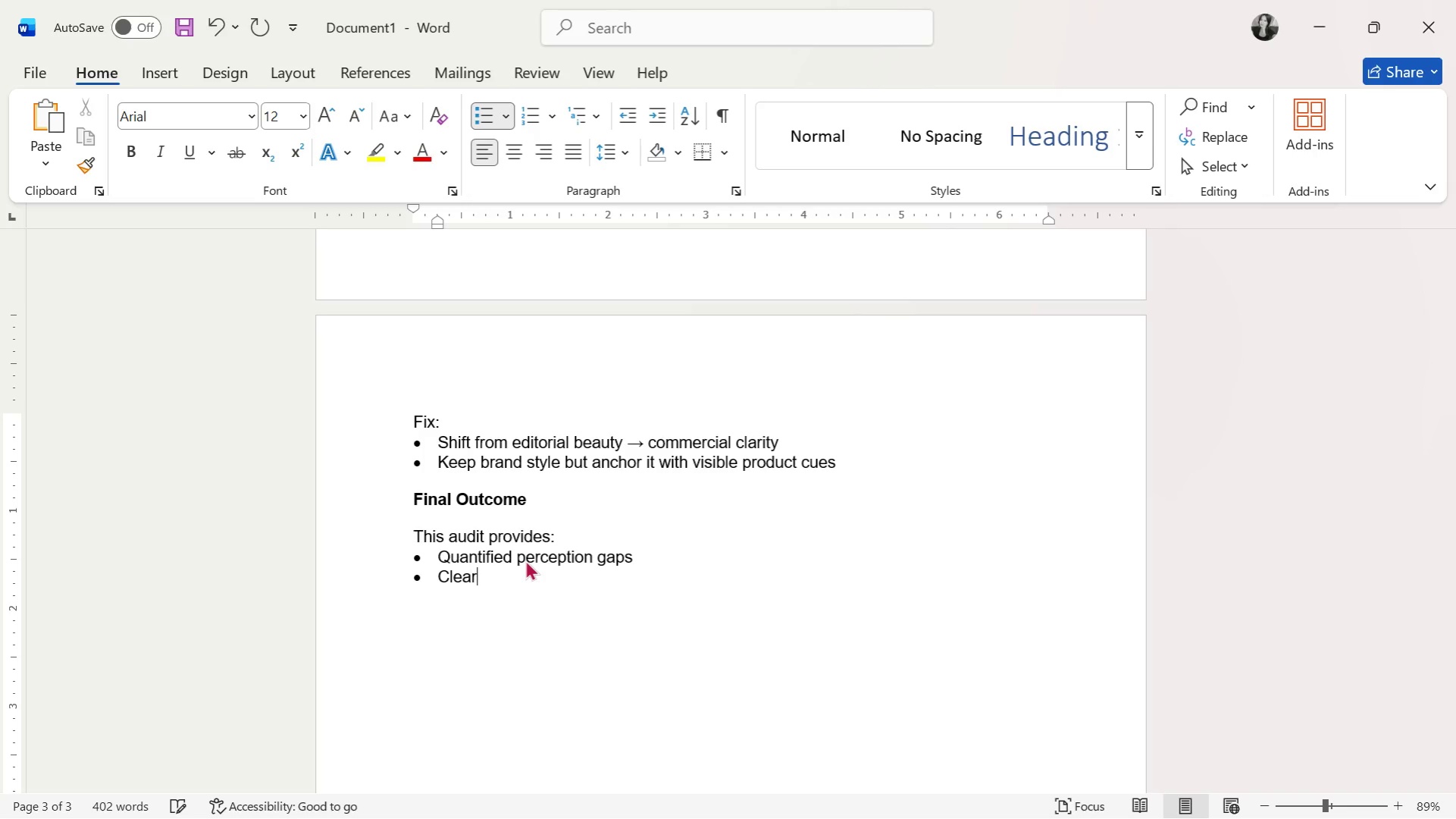 
key(Control+Space)
 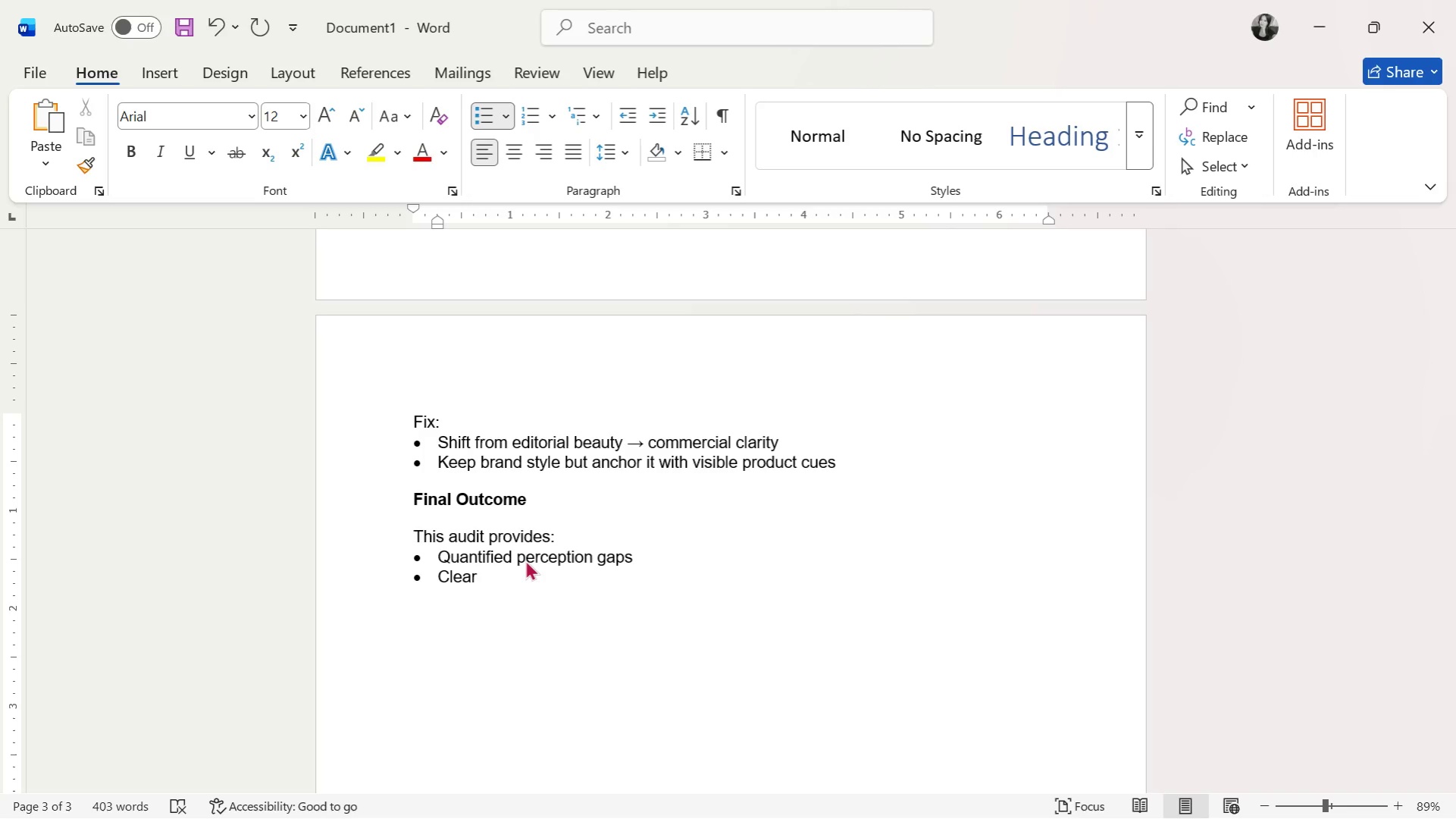 
key(Control+F)
 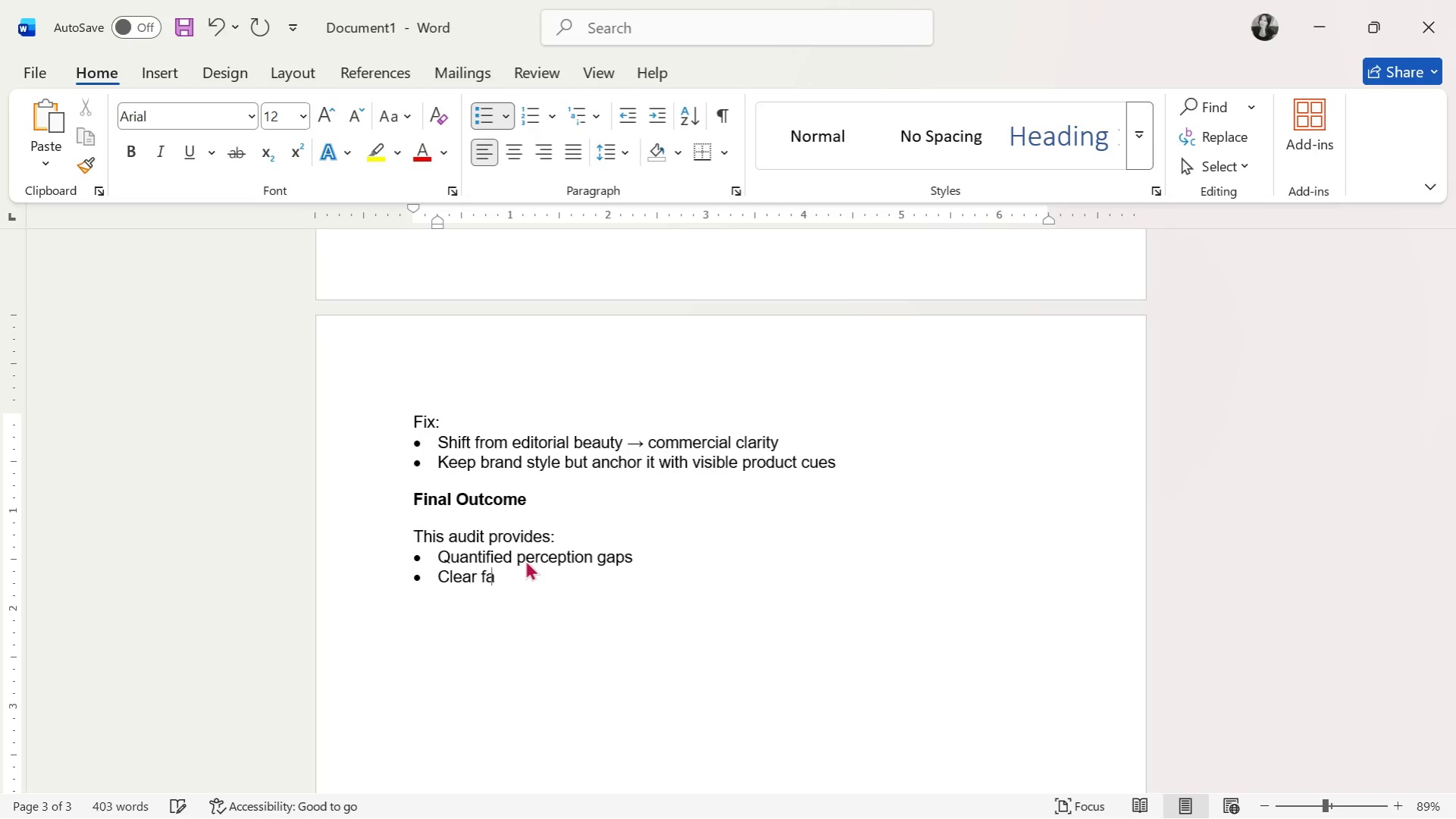 
key(Control+A)
 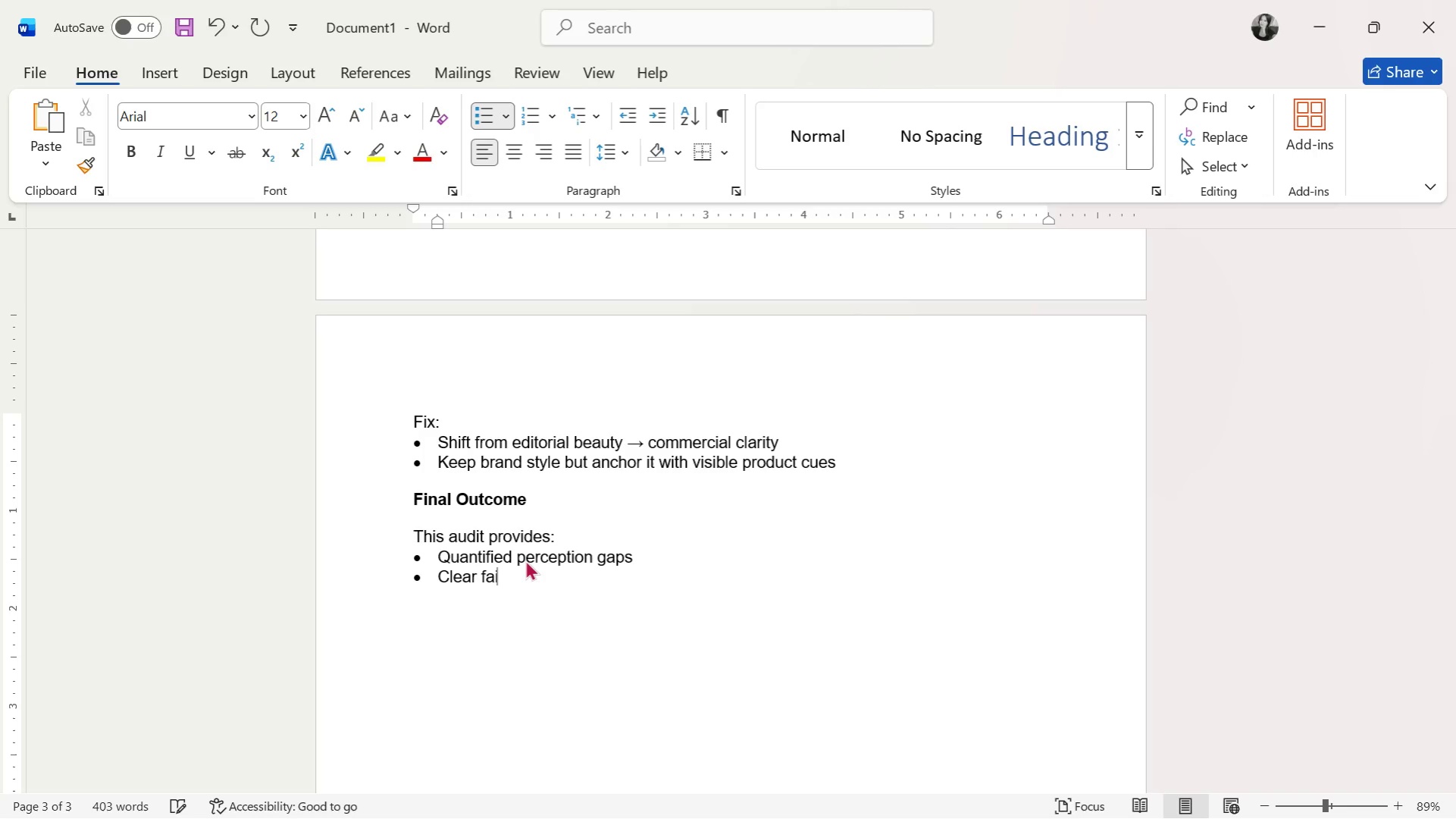 
key(Control+I)
 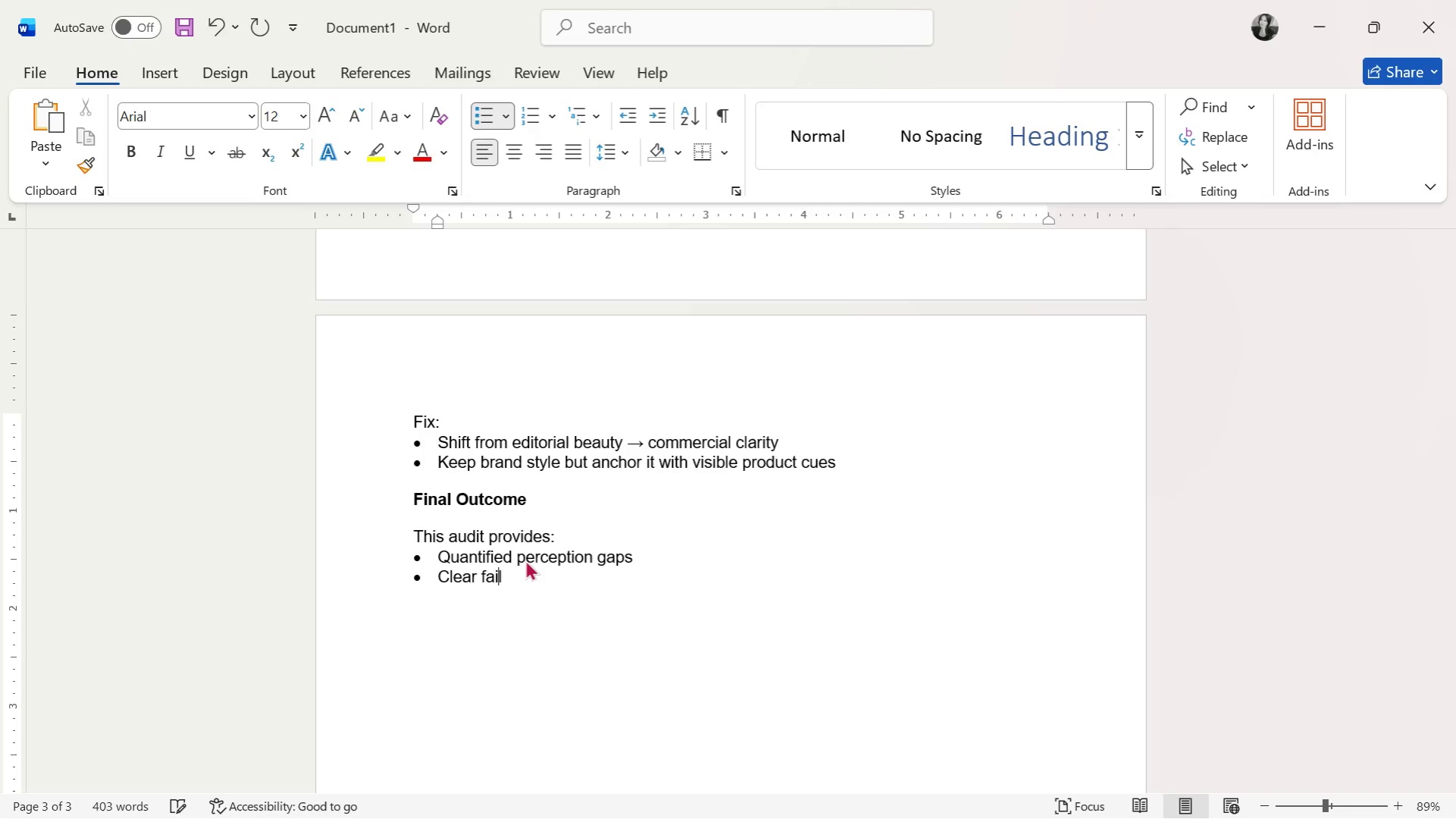 
key(Control+L)
 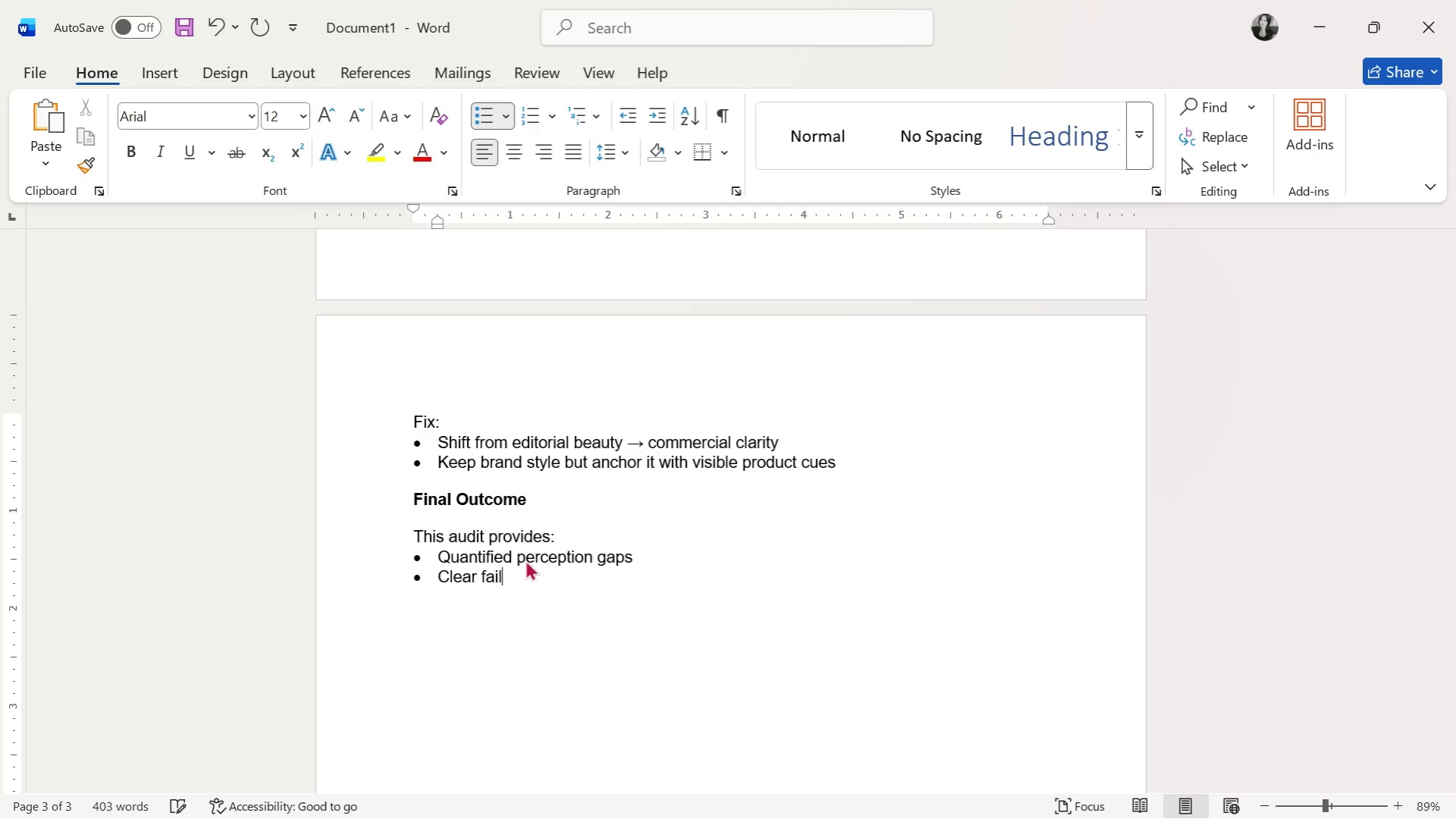 
key(Control+U)
 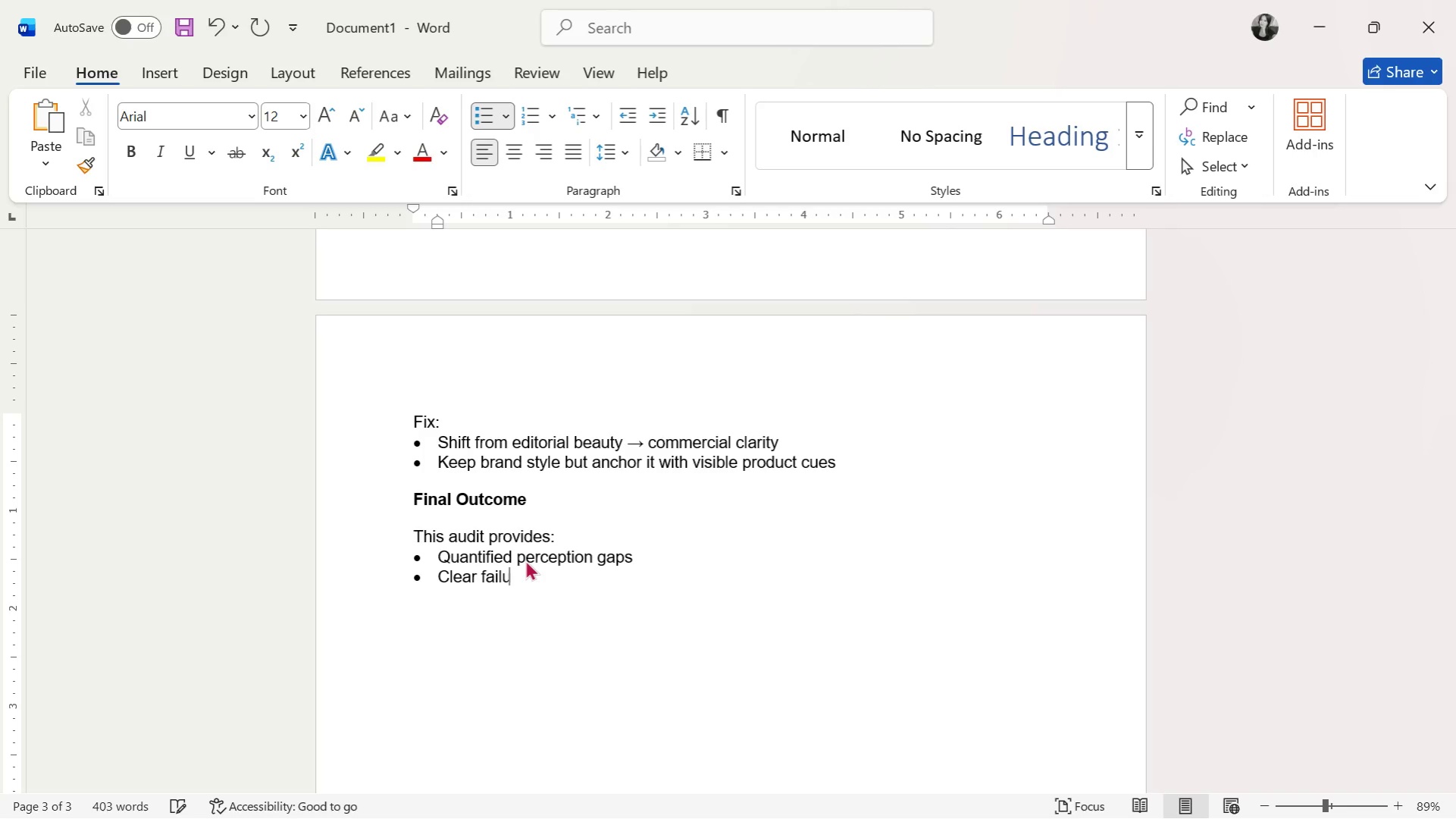 
key(Control+R)
 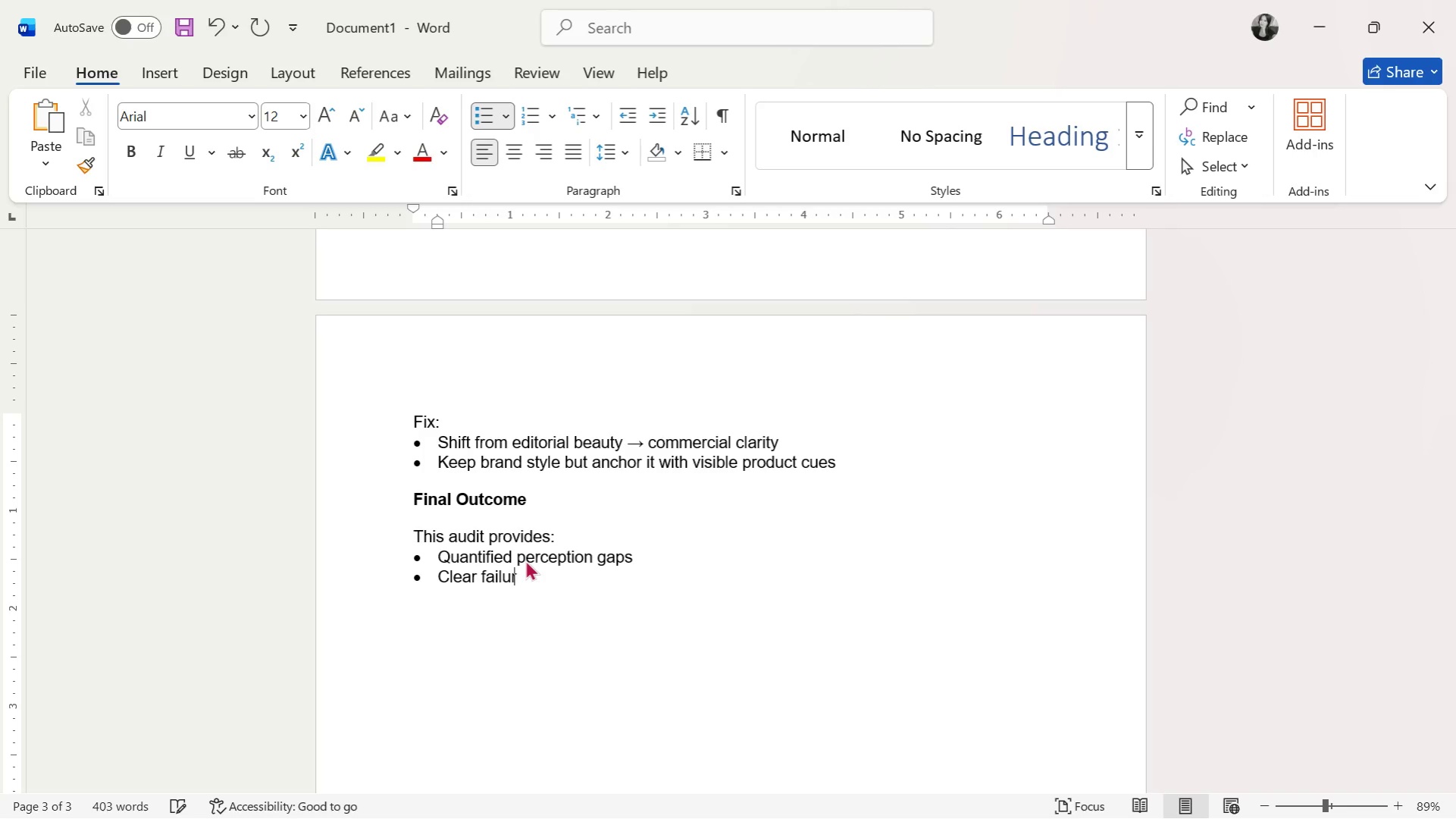 
key(Control+E)
 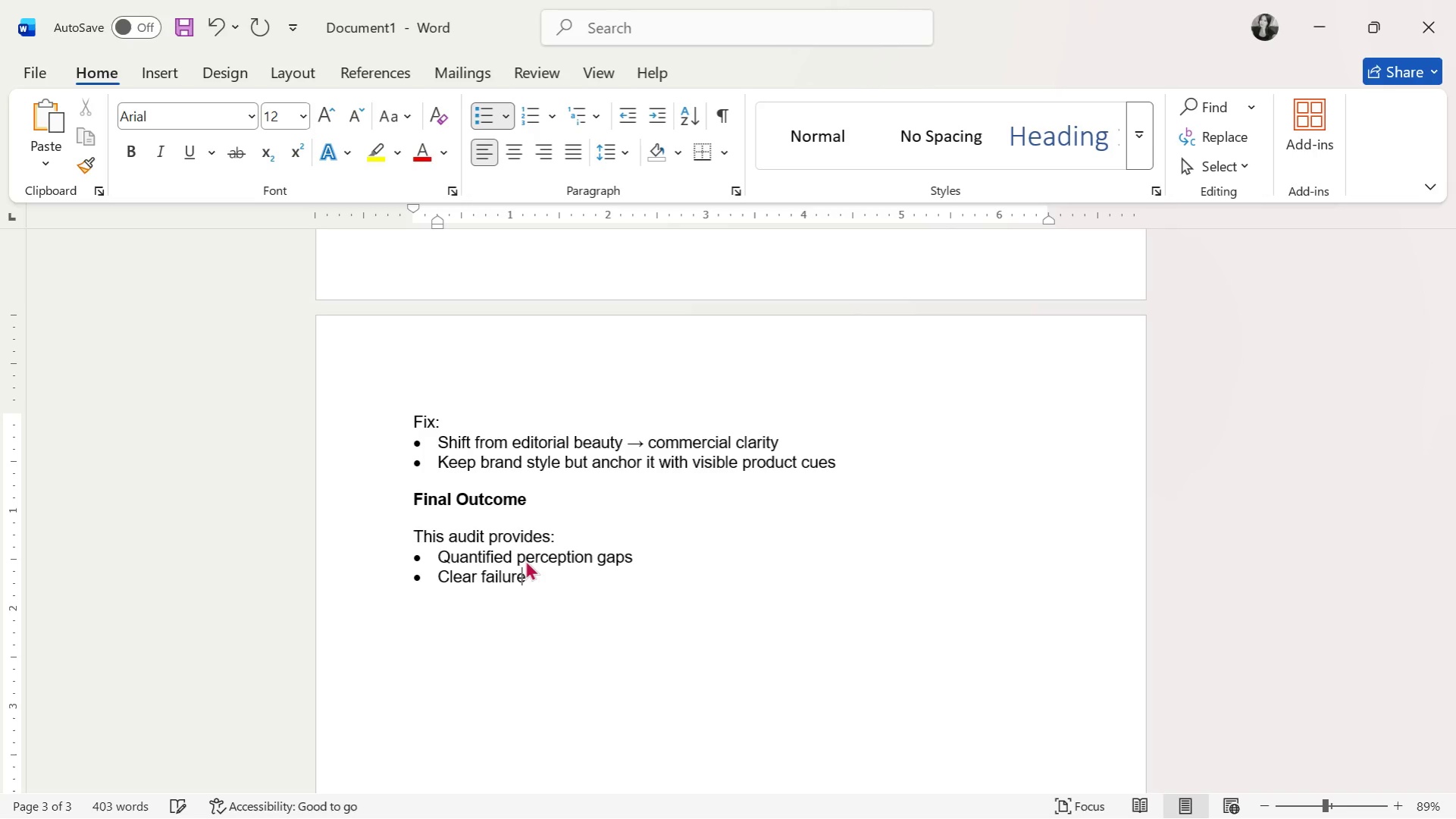 
key(Control+Space)
 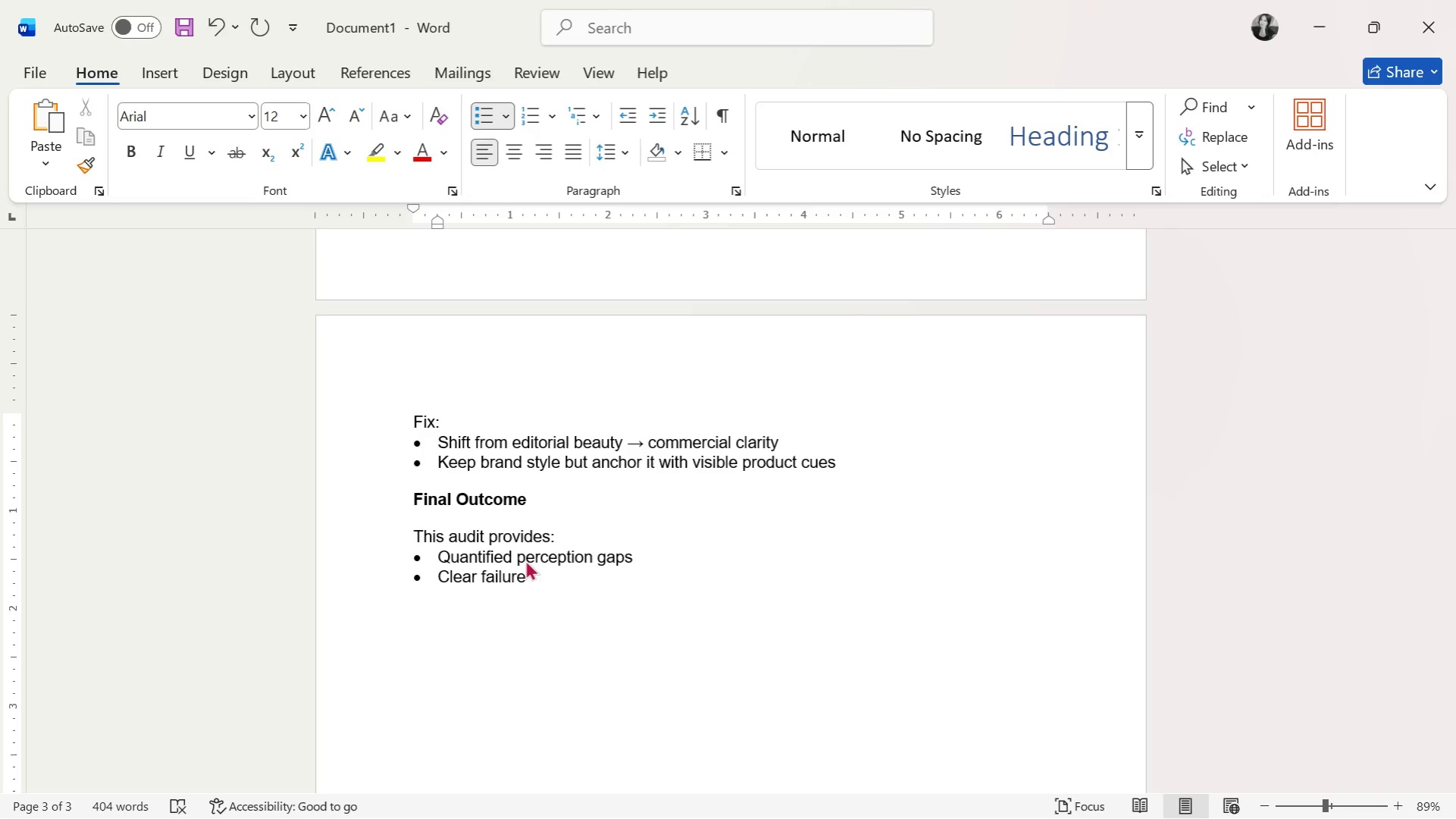 
key(Control+P)
 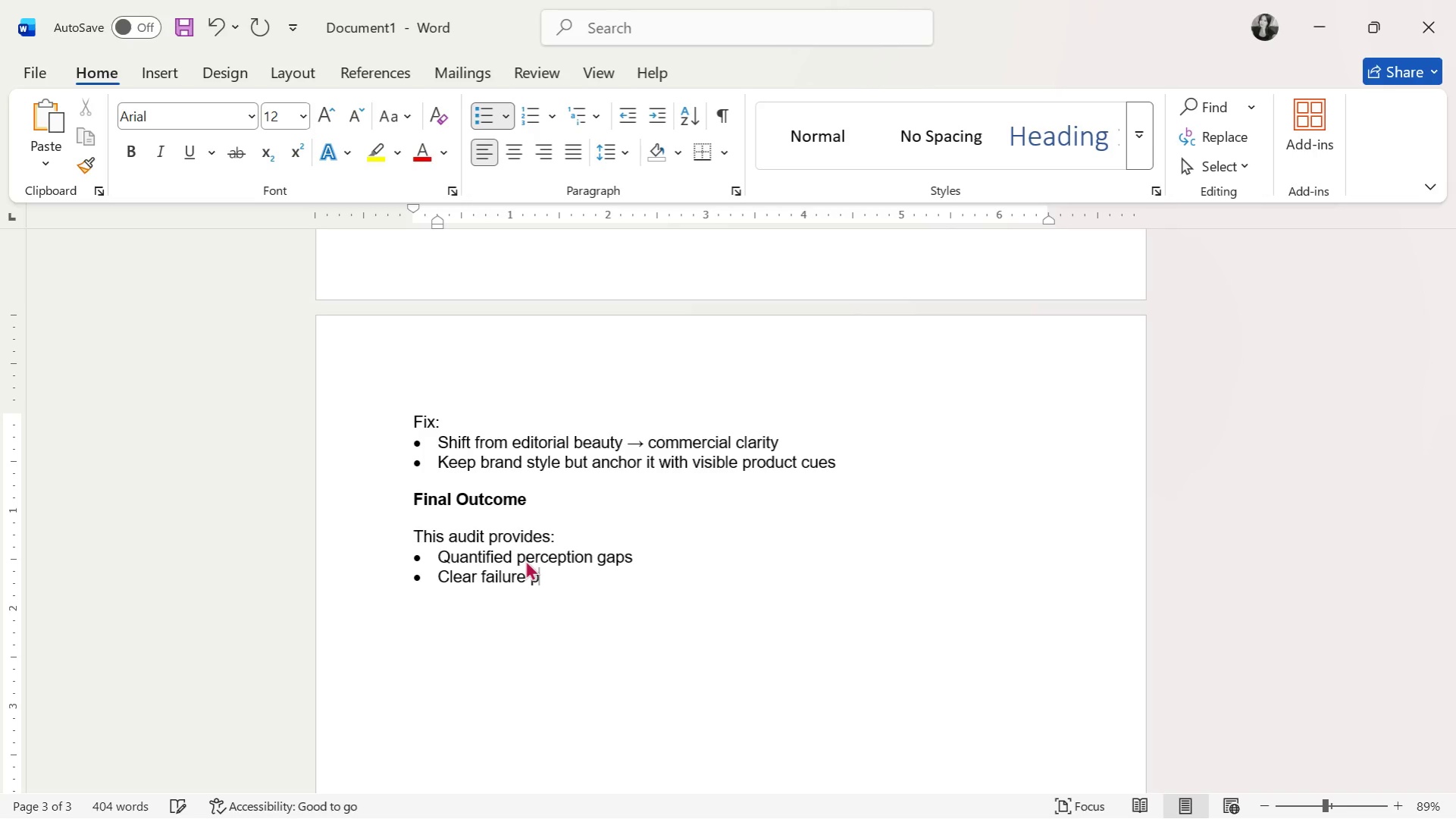 
key(Control+A)
 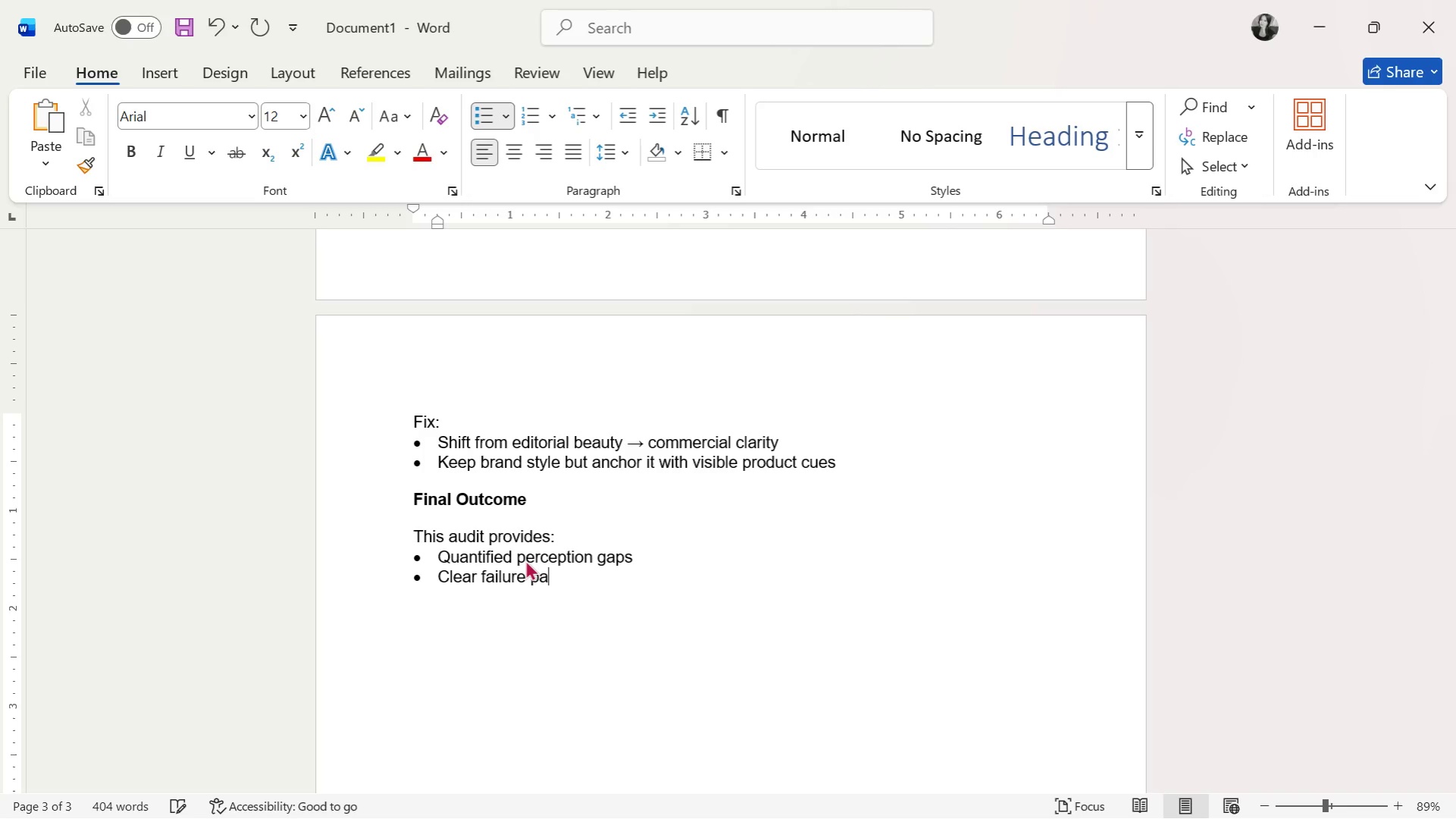 
key(Control+T)
 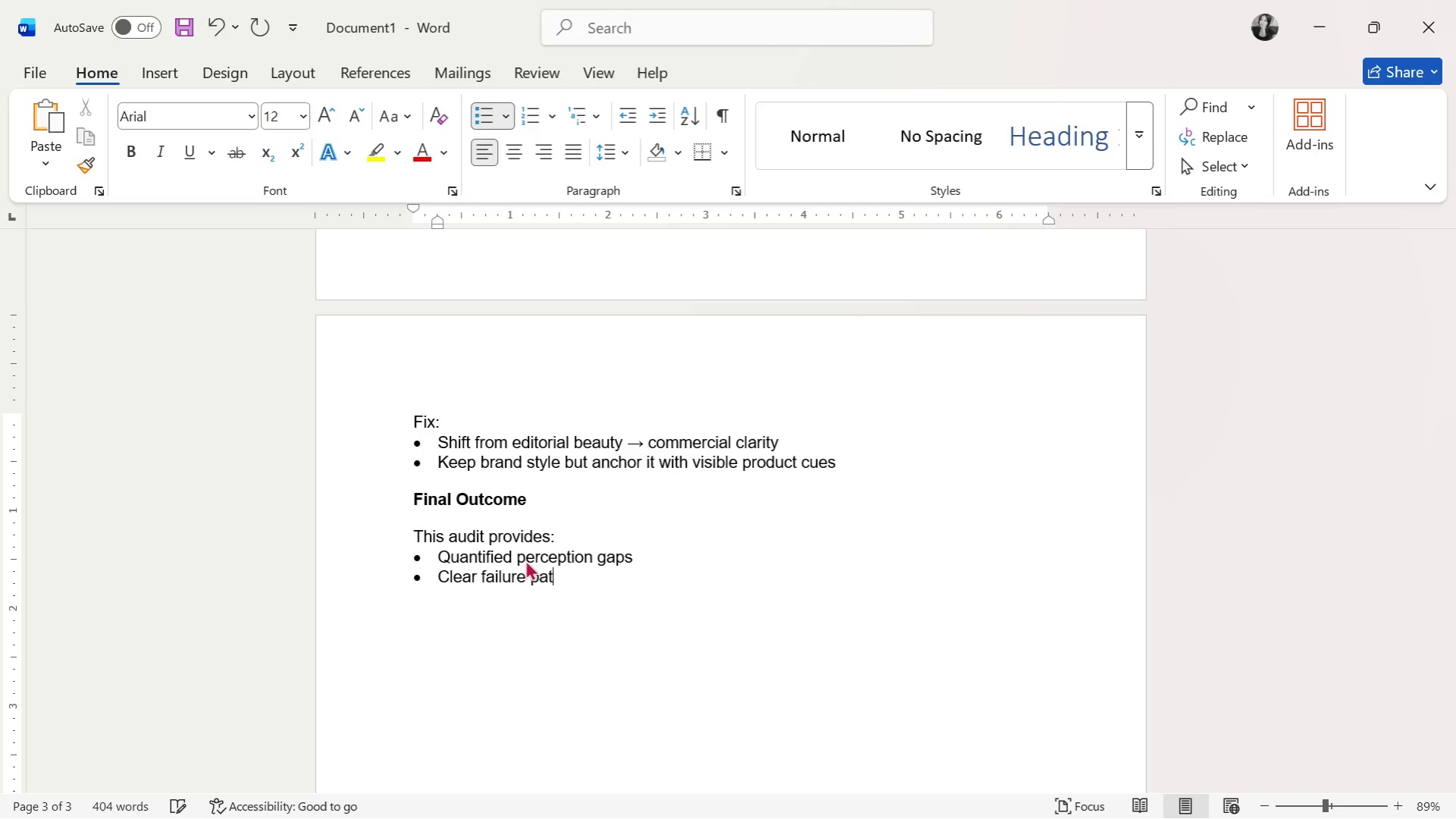 
key(Control+T)
 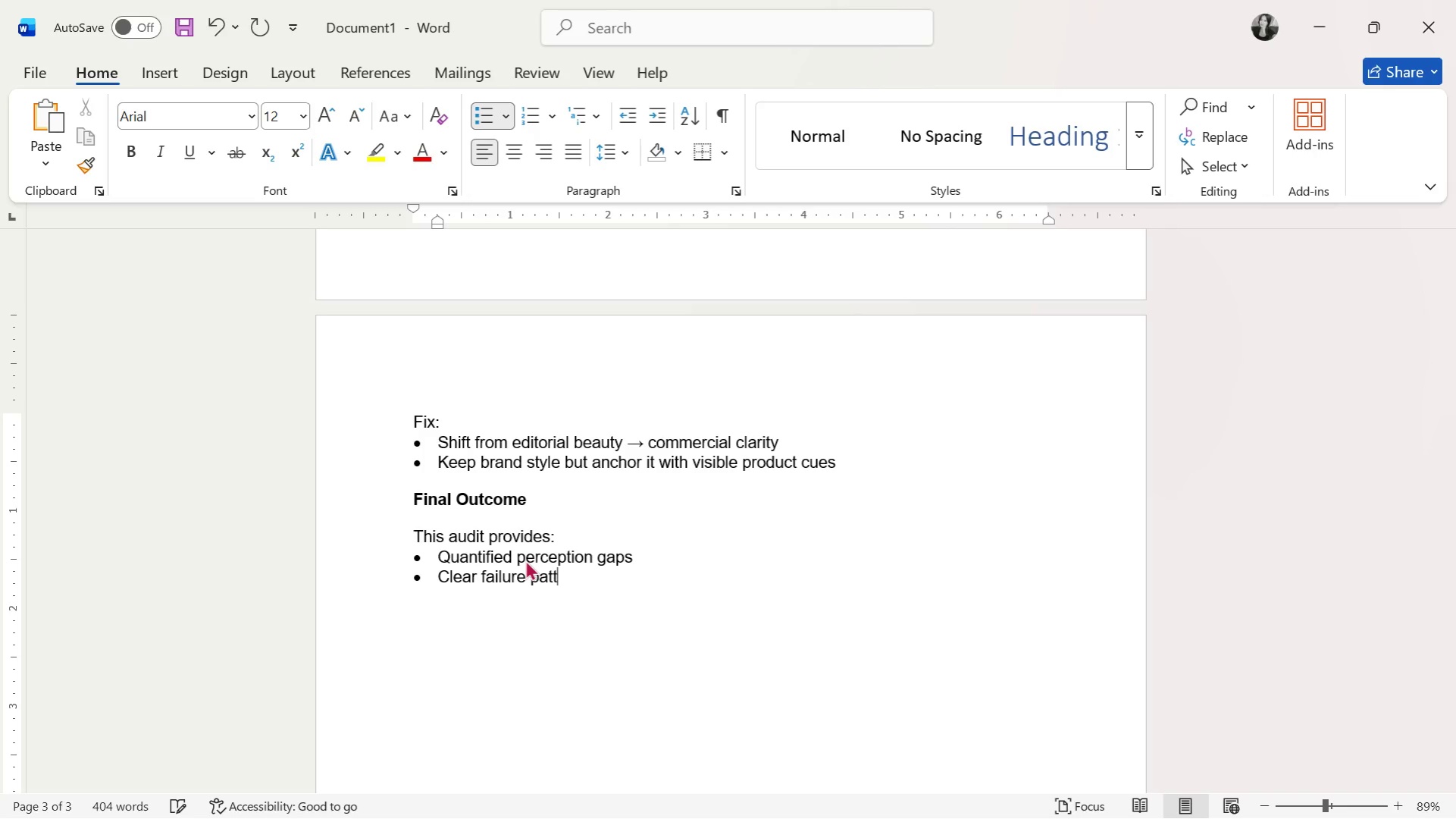 
key(Control+E)
 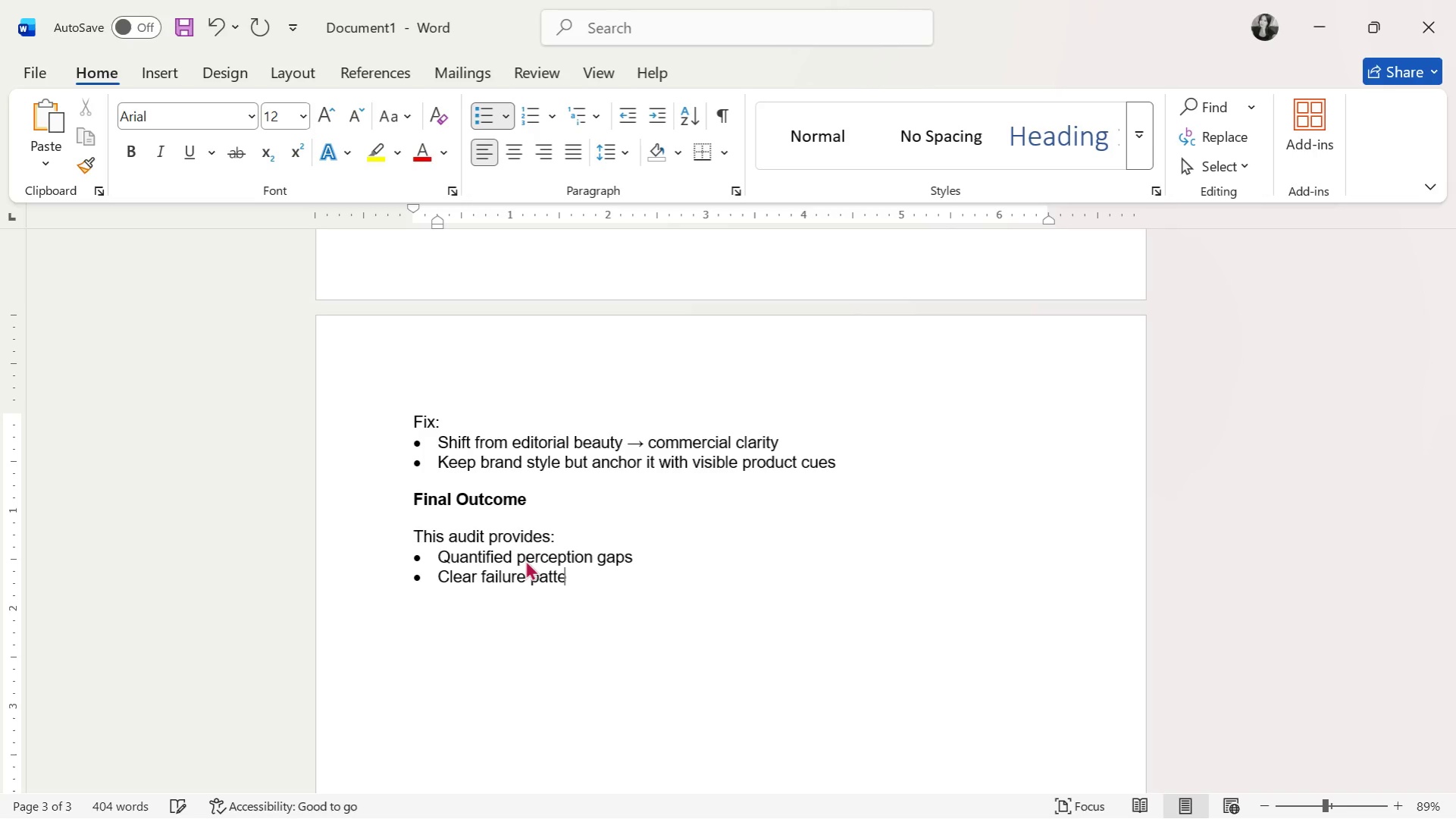 
key(Control+R)
 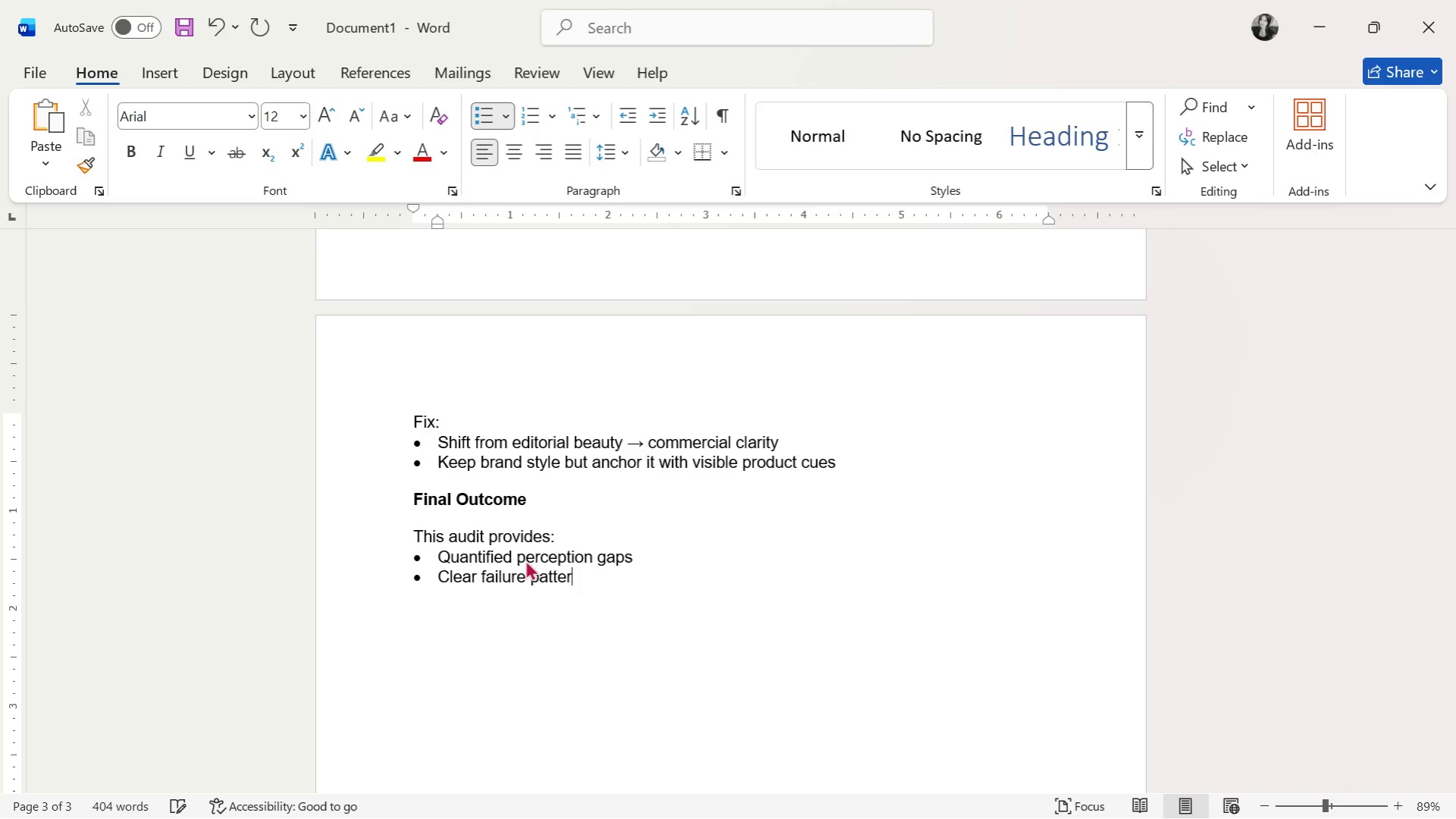 
key(Control+N)
 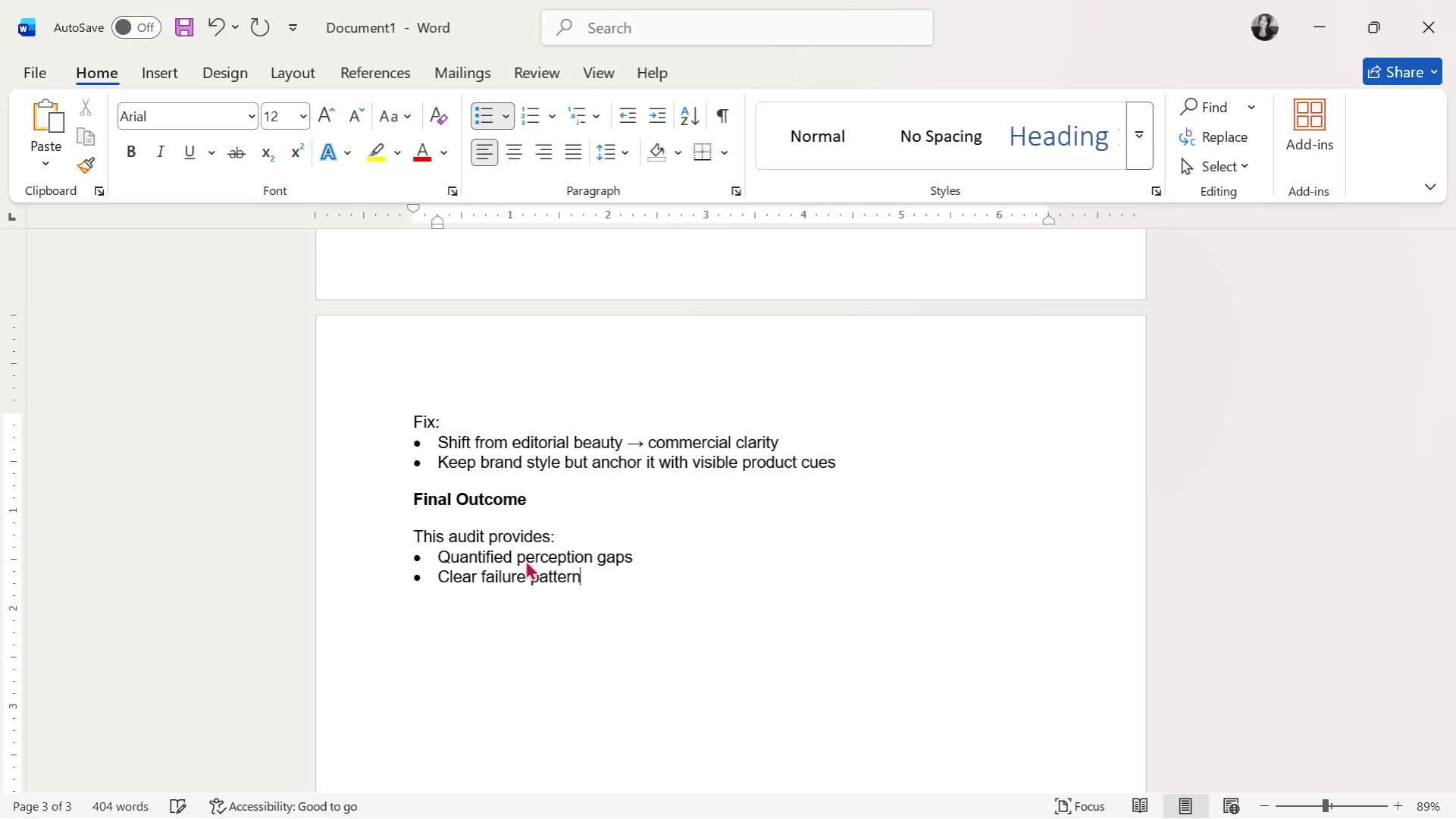 
key(Control+S)
 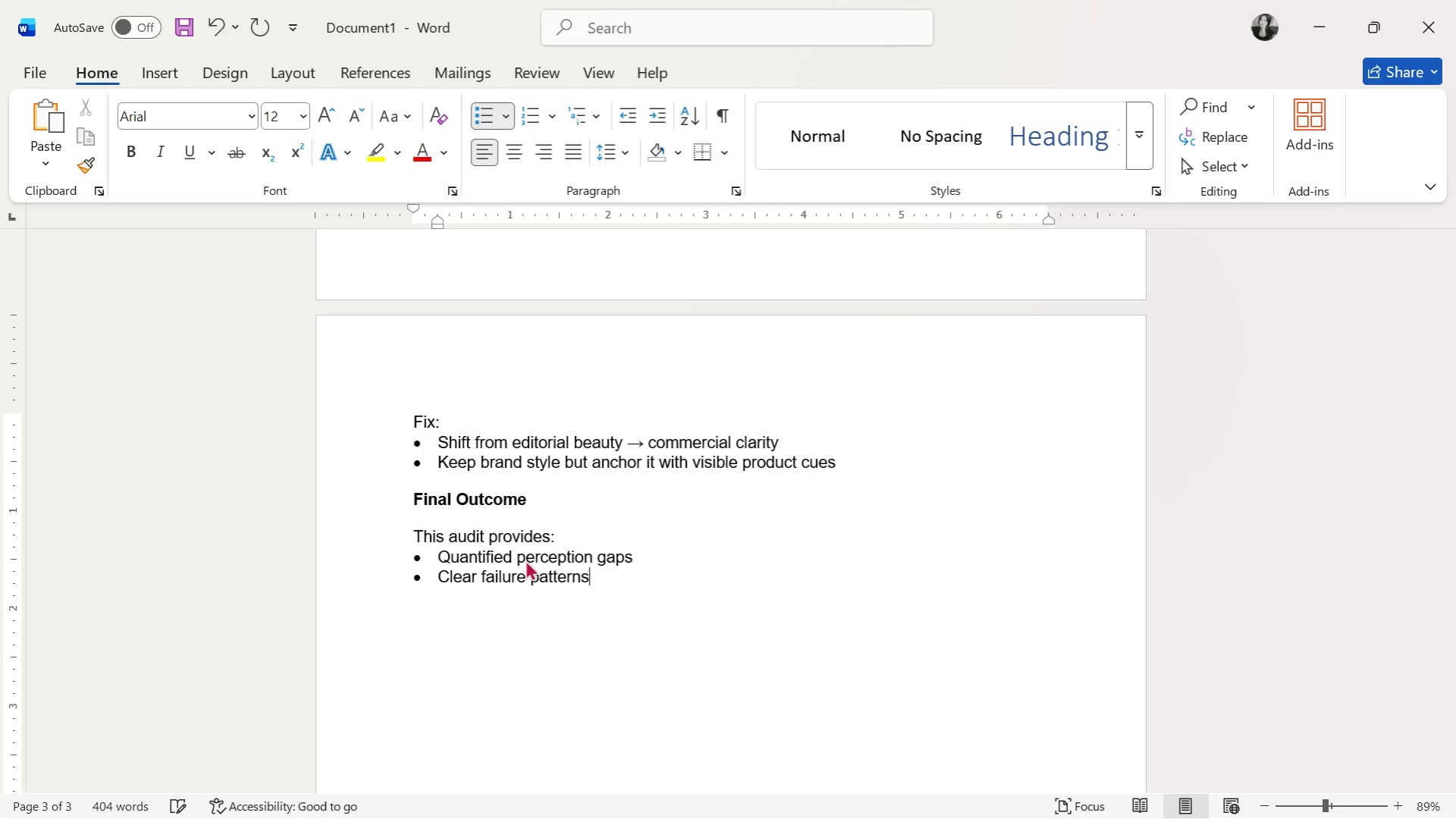 
key(Control+Enter)
 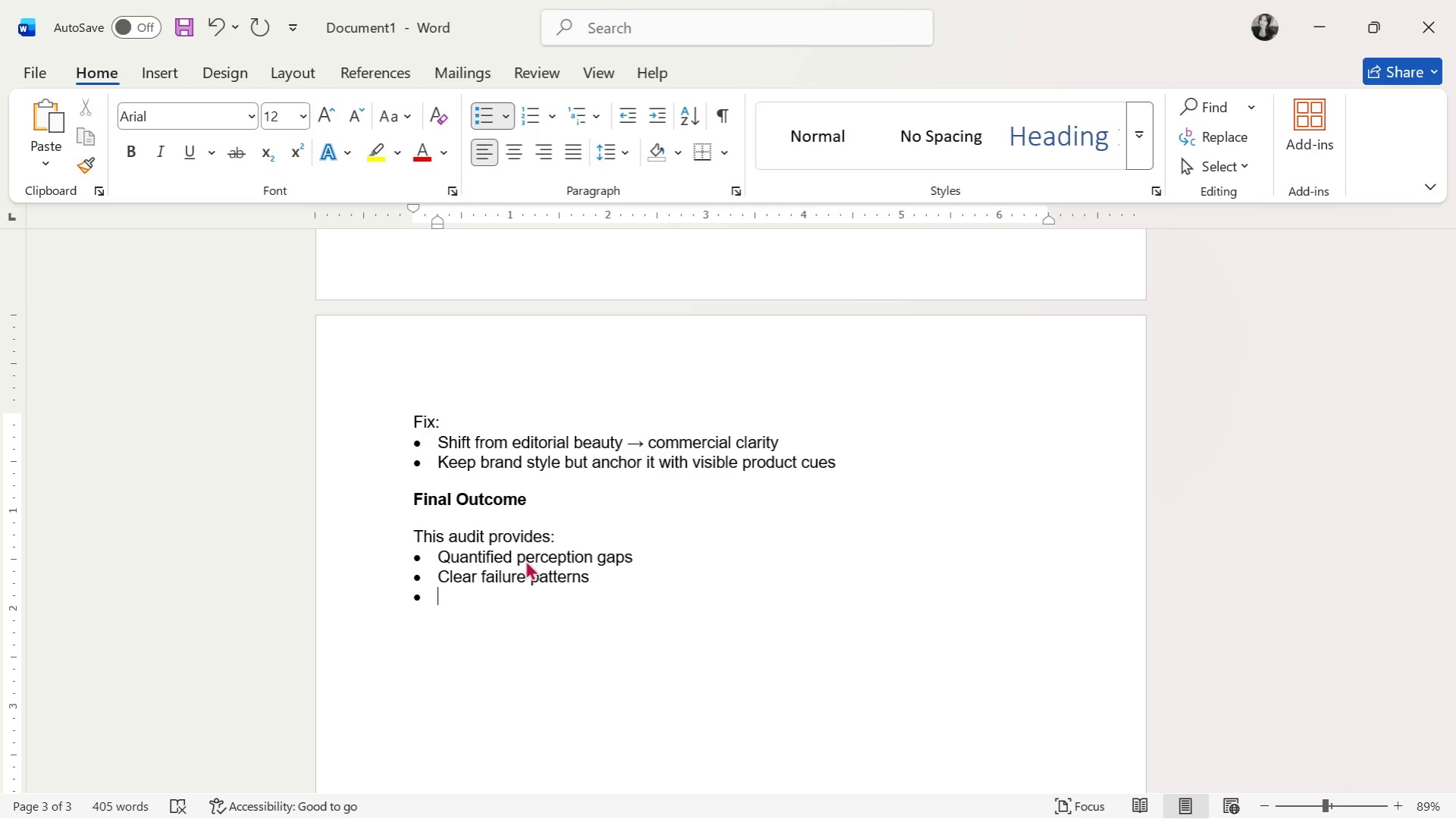 
key(Control+Shift+ShiftLeft)
 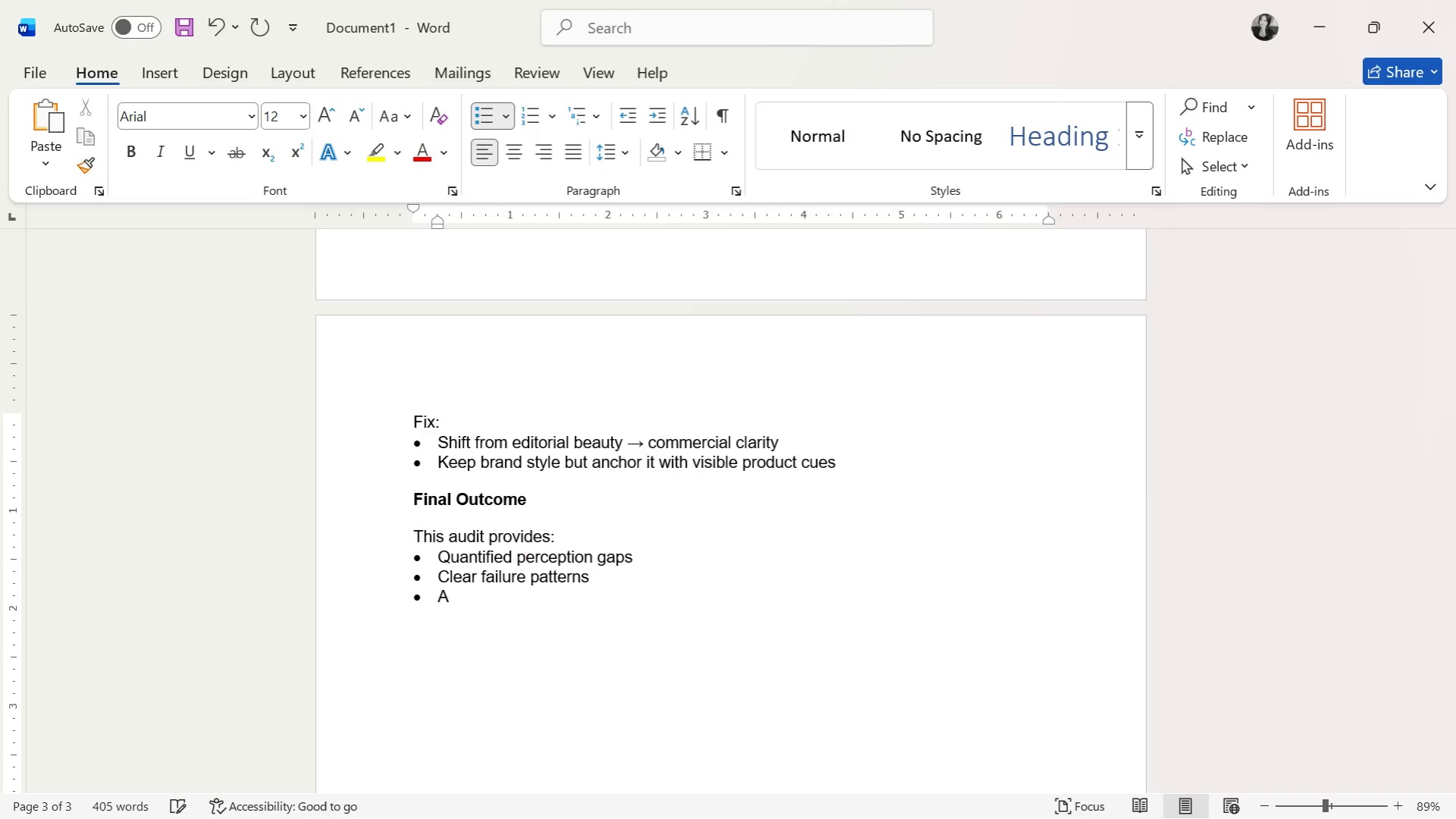 
key(Control+Shift+A)
 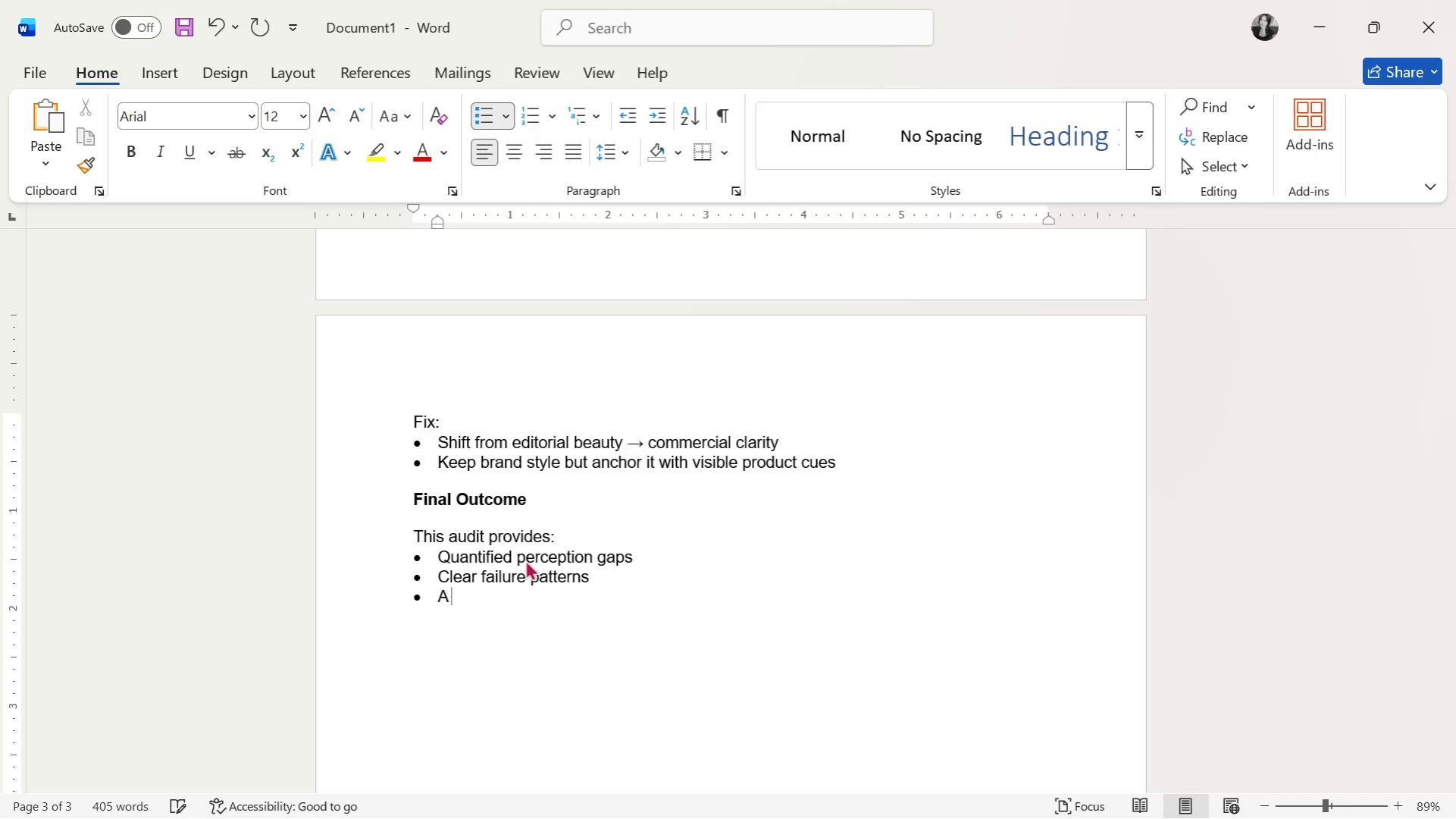 
key(Control+Space)
 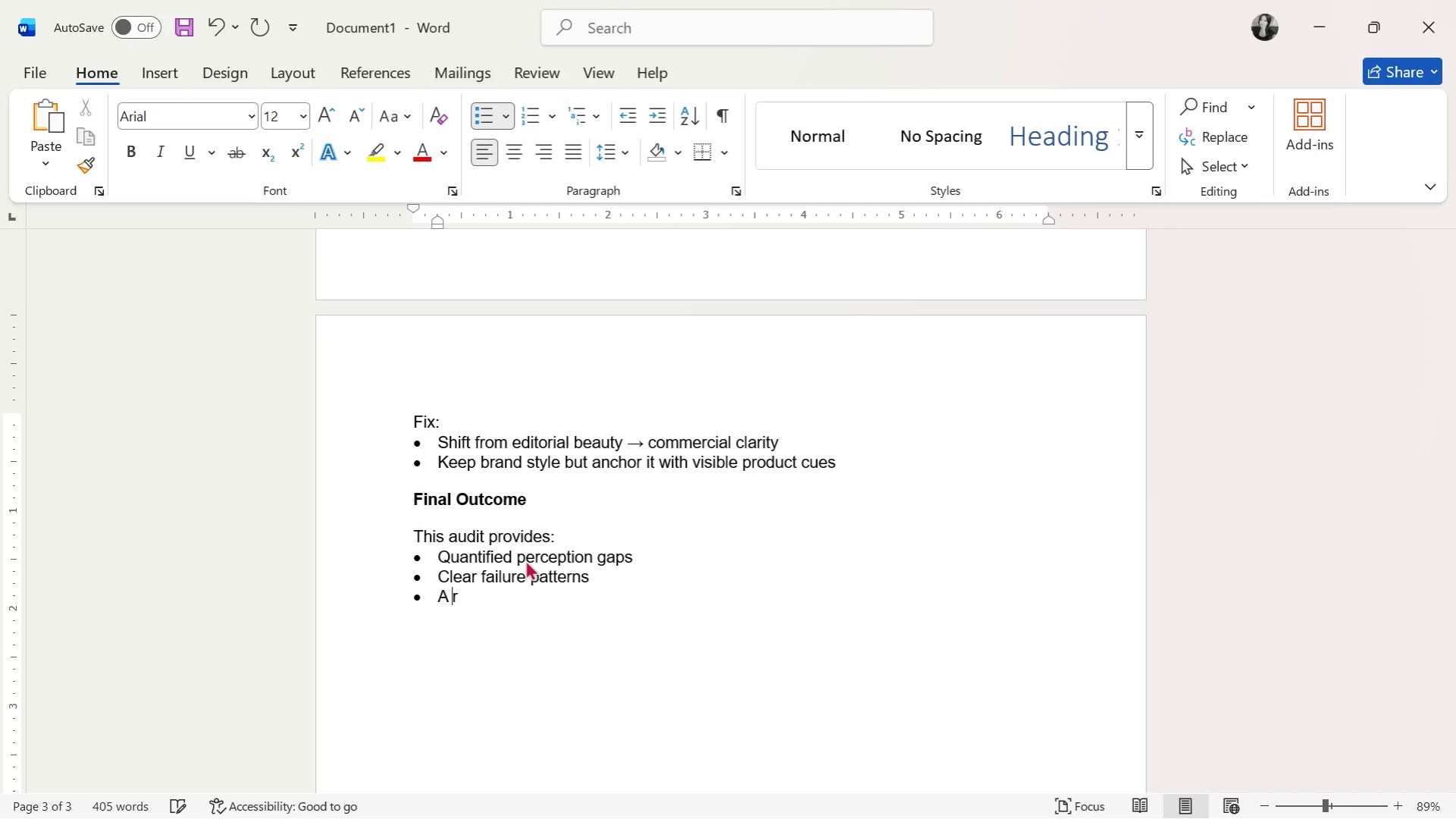 
key(Control+R)
 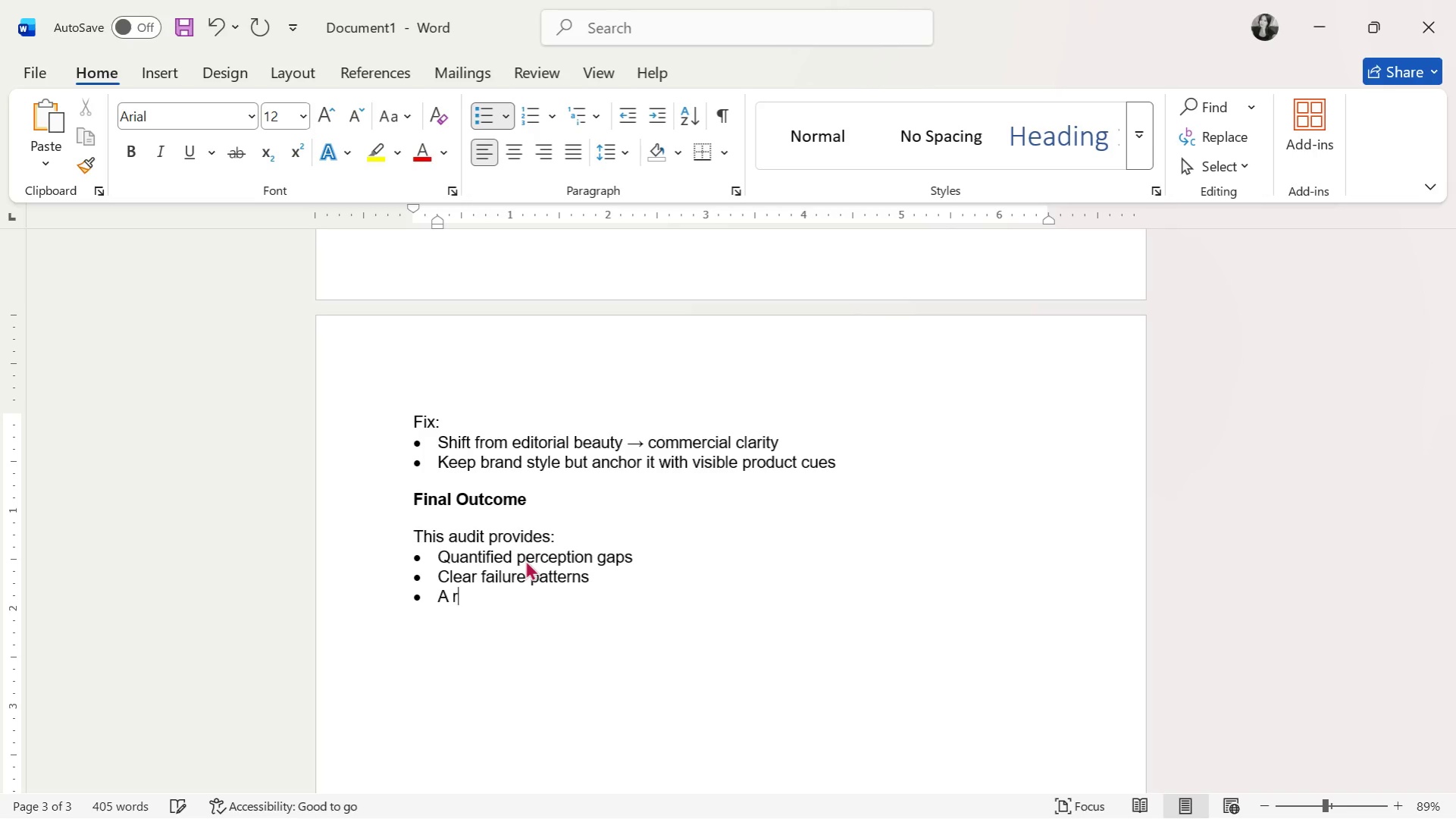 
key(Control+E)
 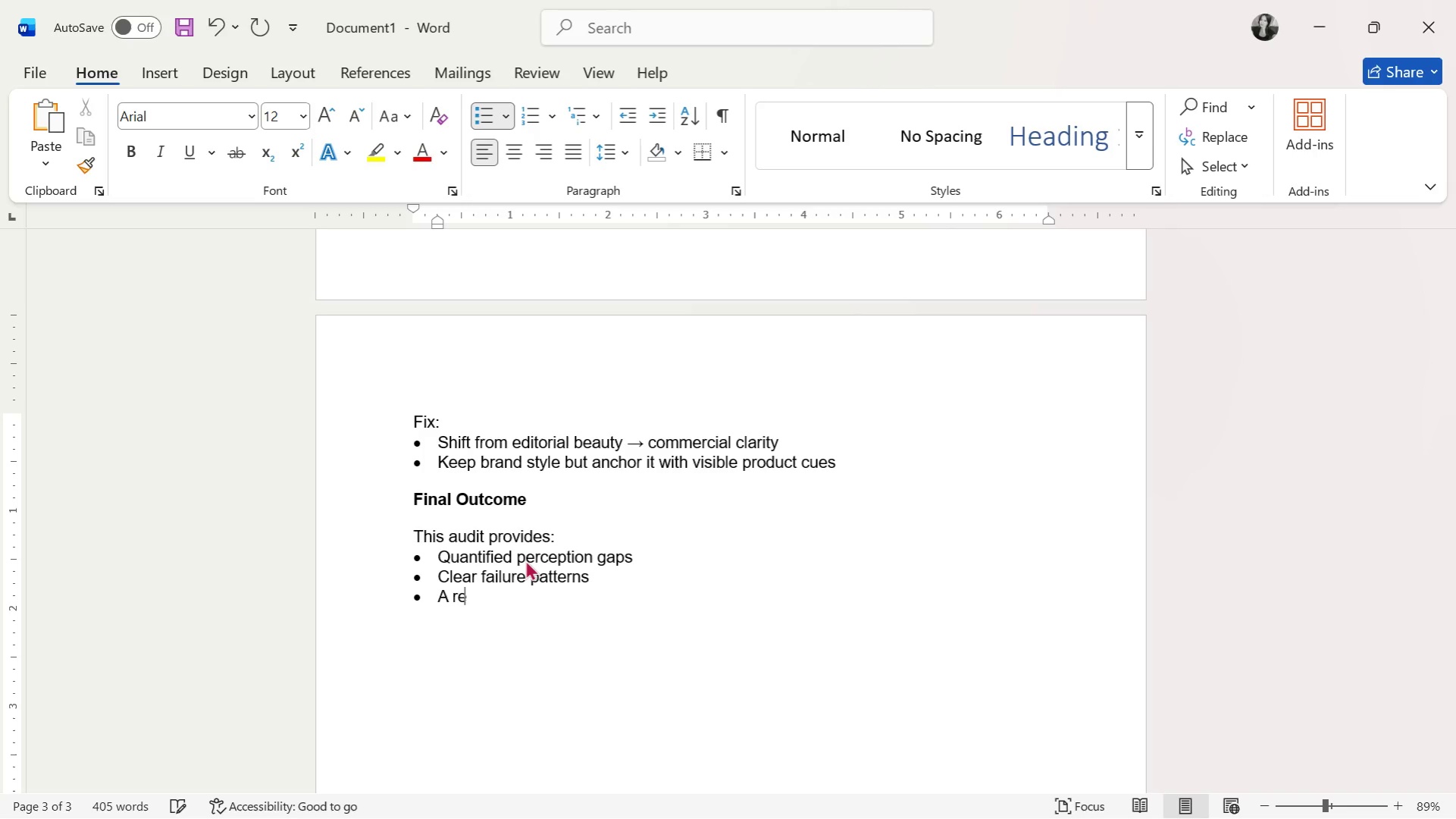 
key(Control+P)